 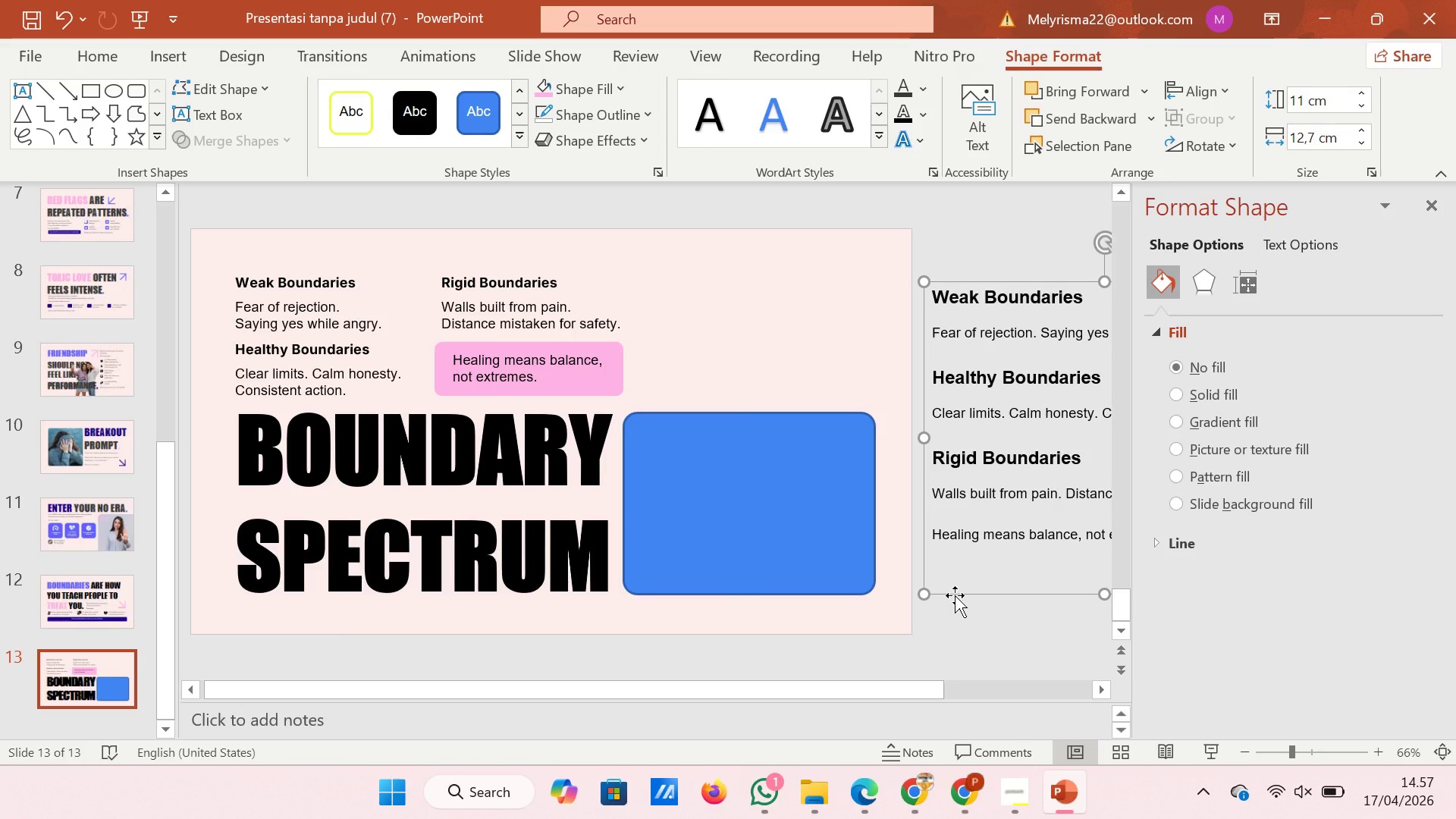 
left_click([847, 378])
 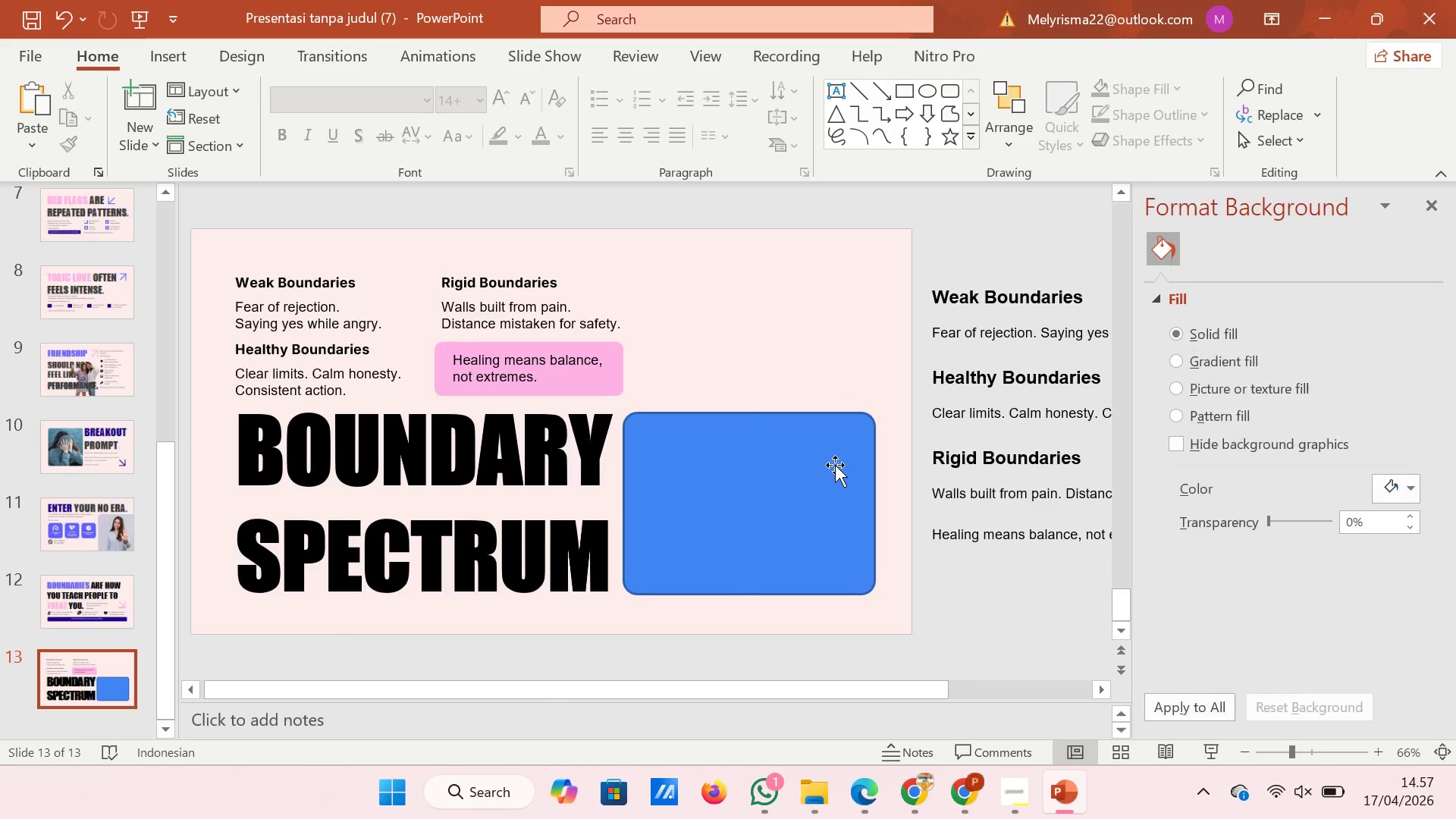 
left_click([835, 465])
 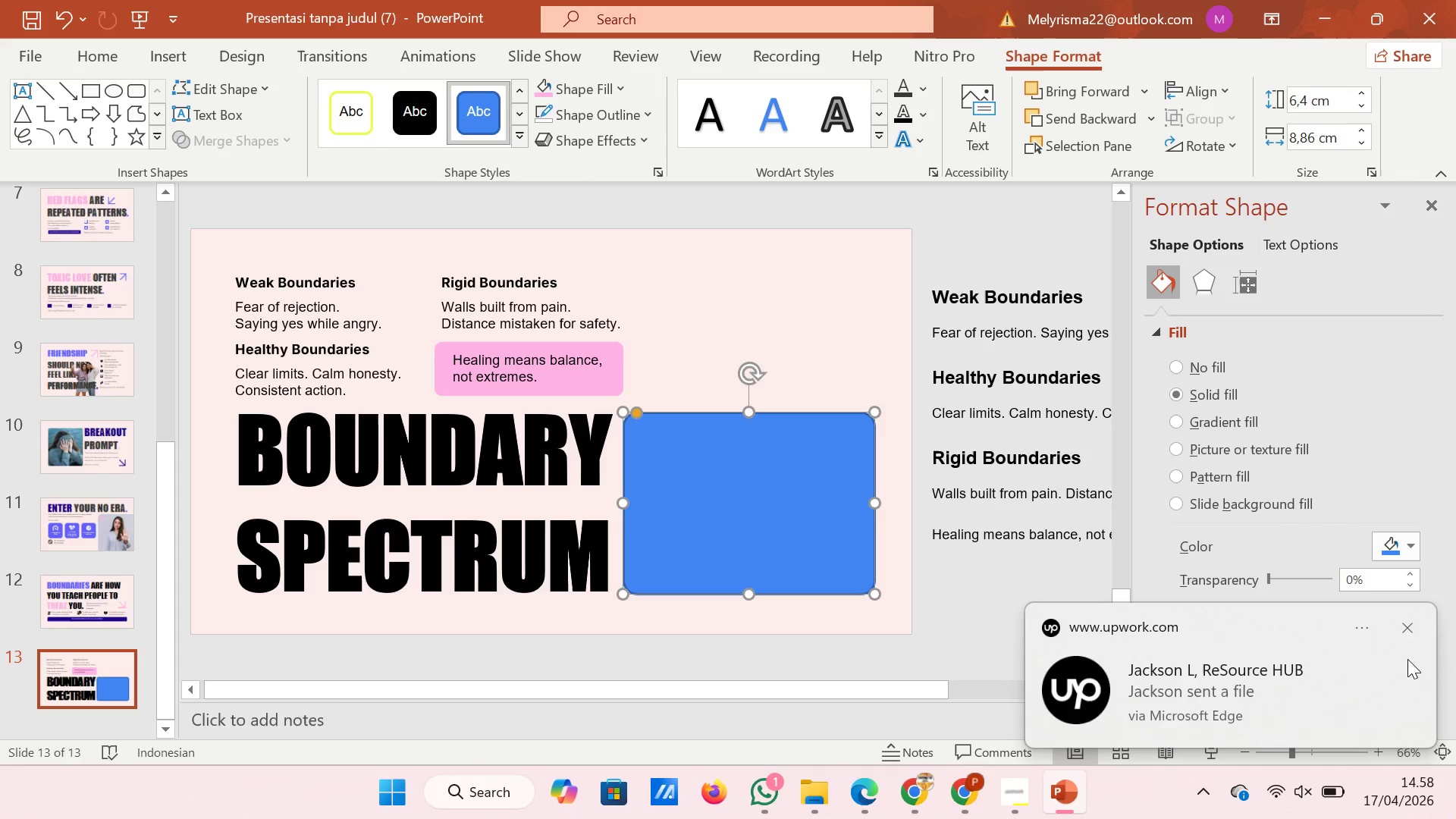 
left_click([1407, 629])
 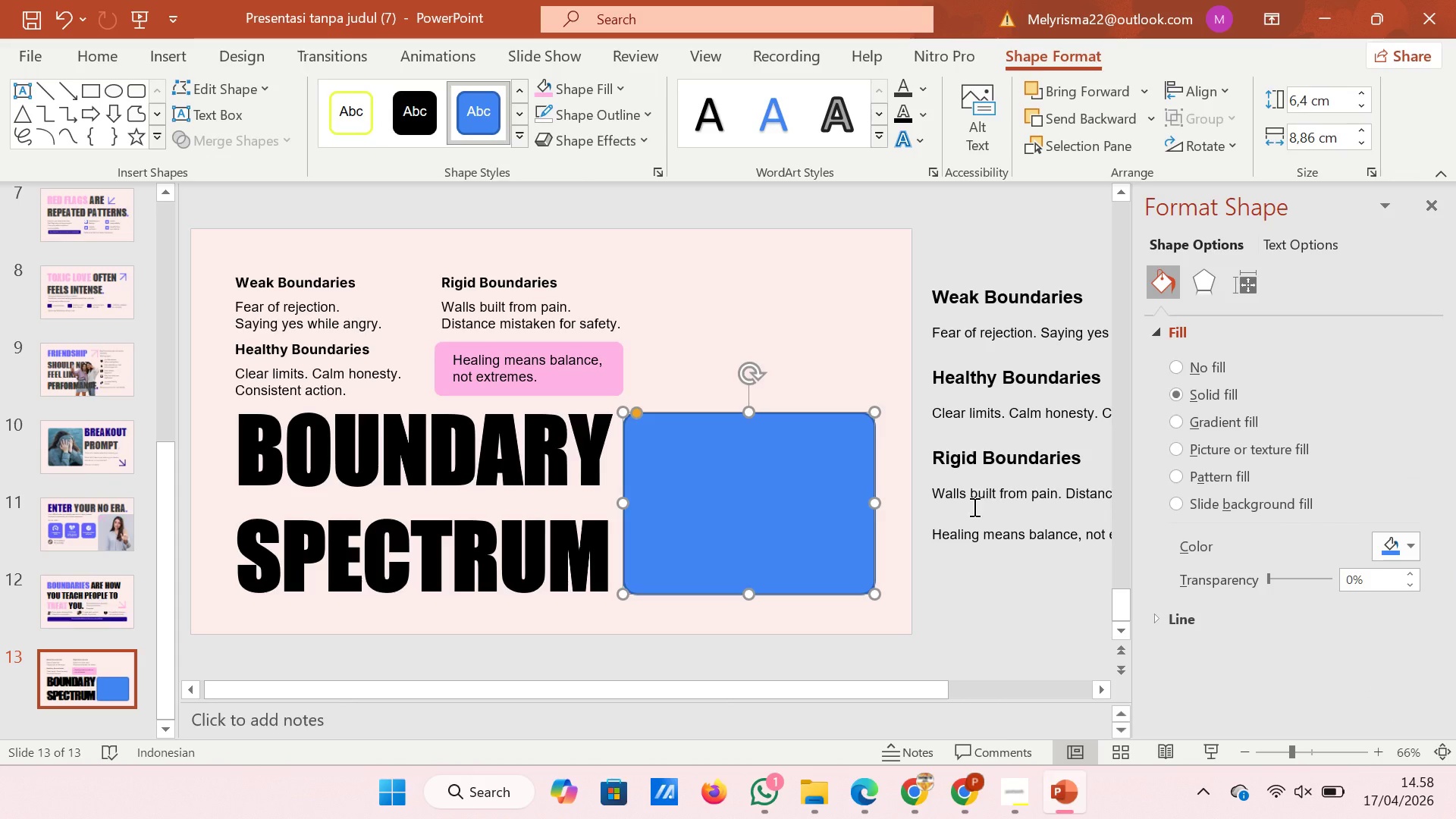 
wait(9.38)
 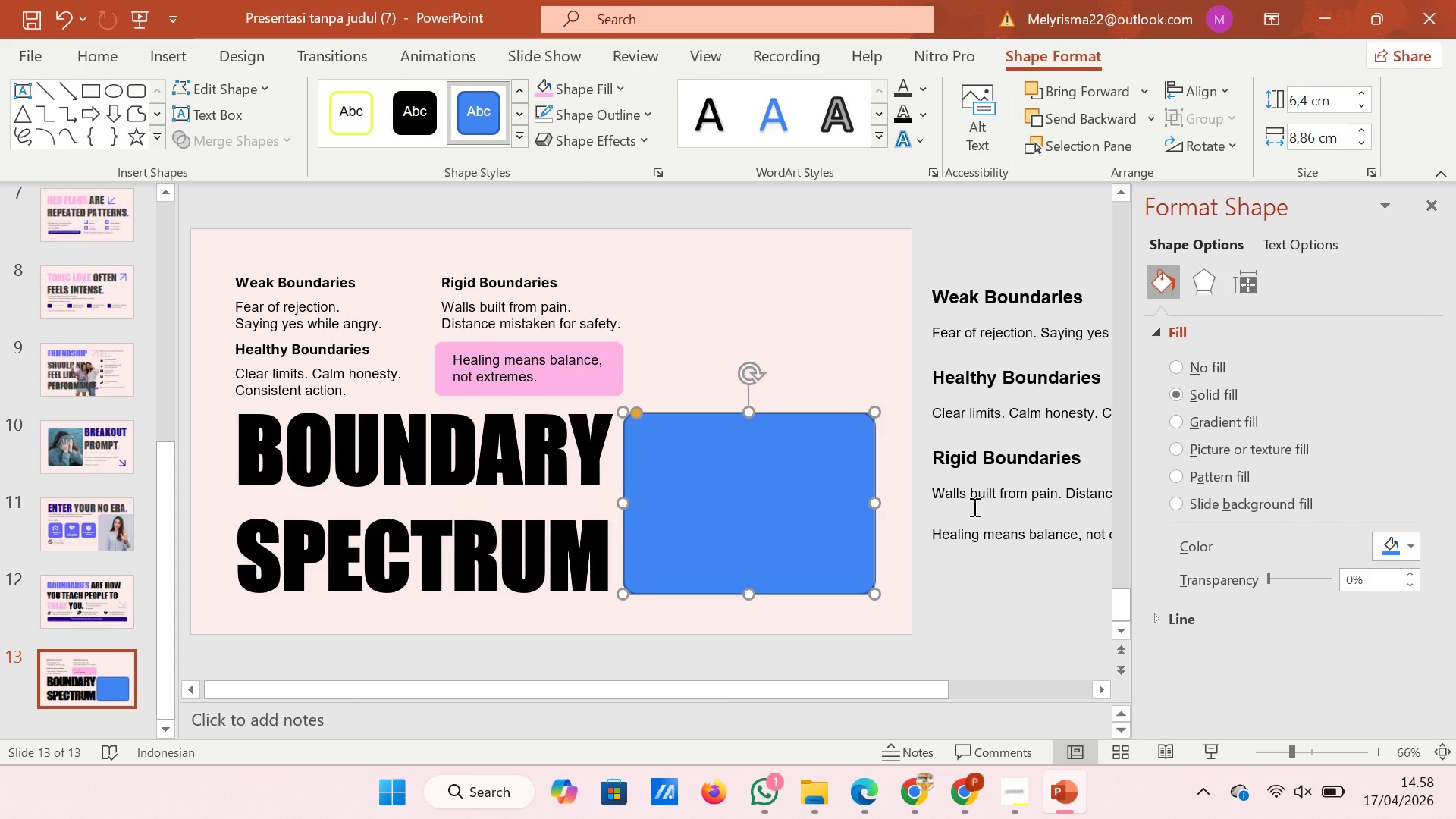 
left_click([892, 309])
 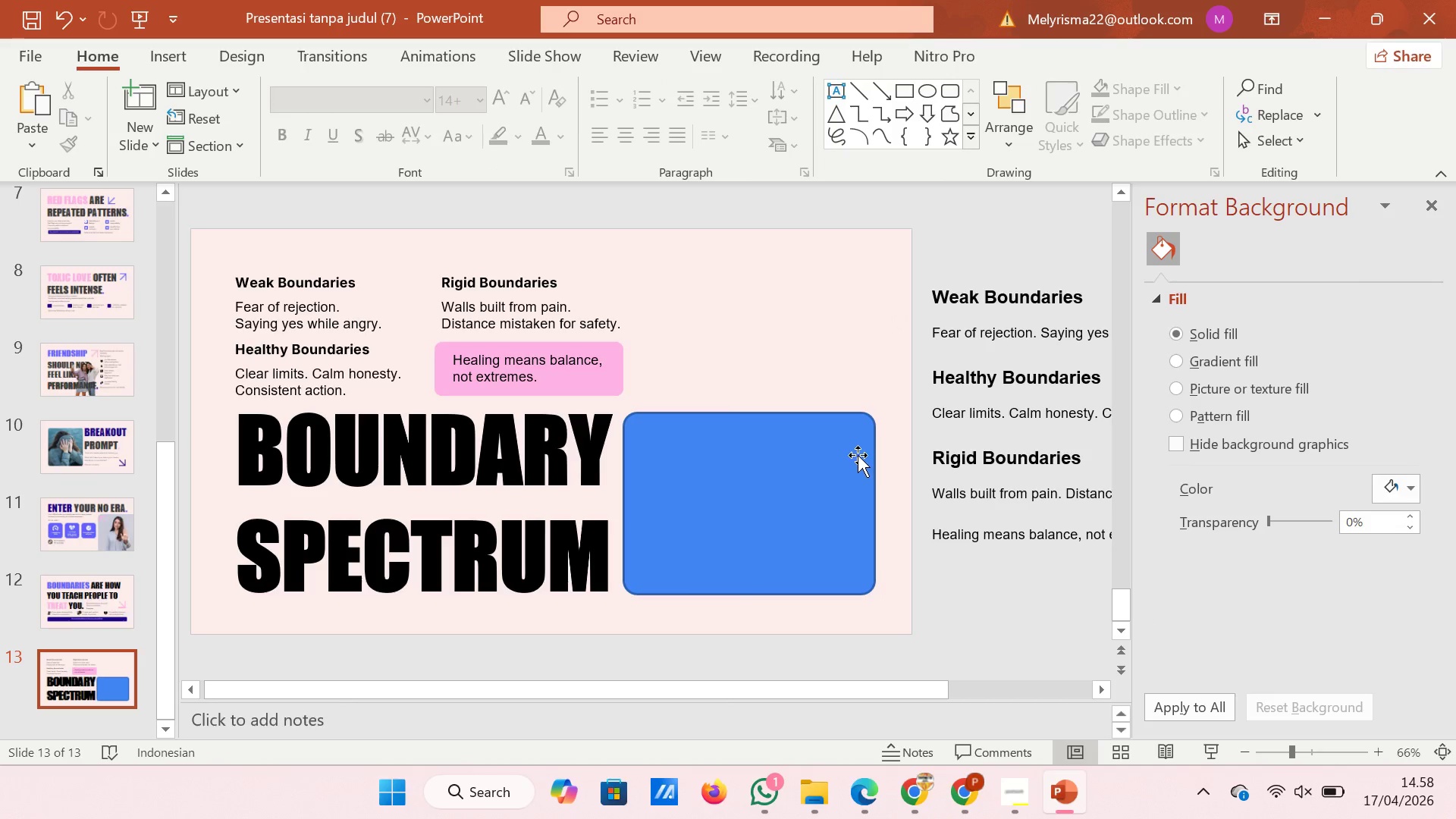 
left_click([858, 455])
 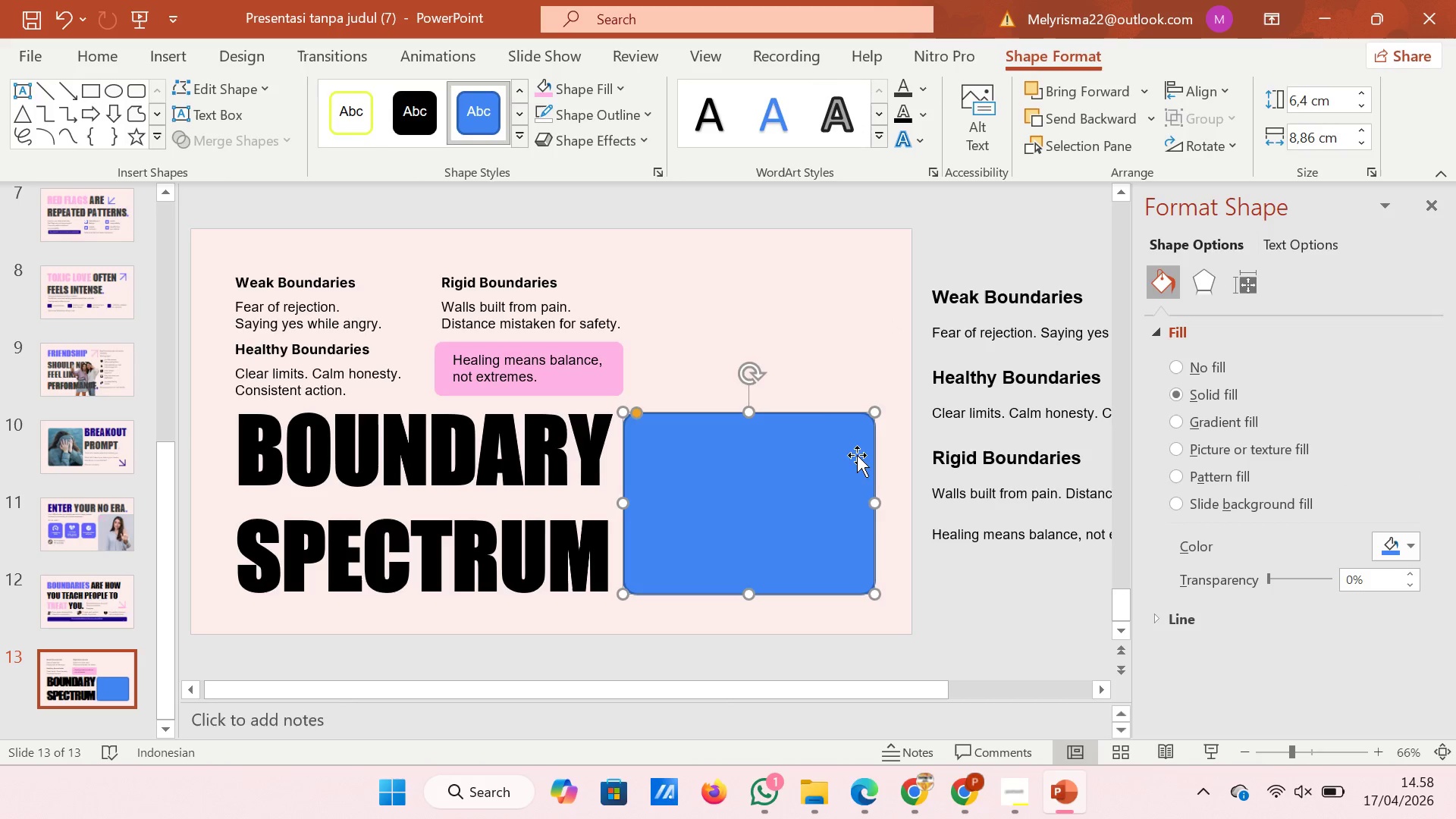 
wait(5.33)
 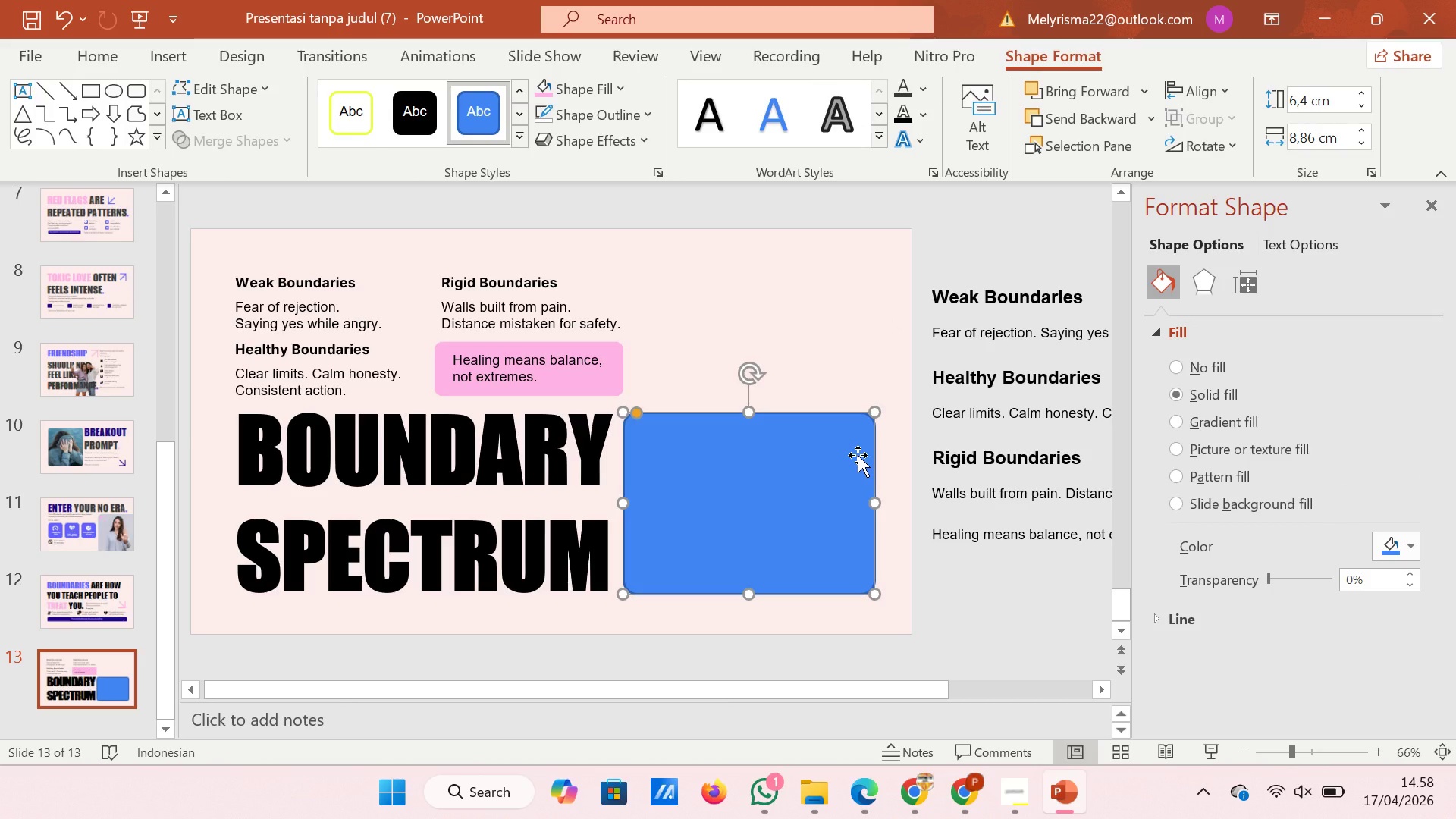 
left_click([786, 354])
 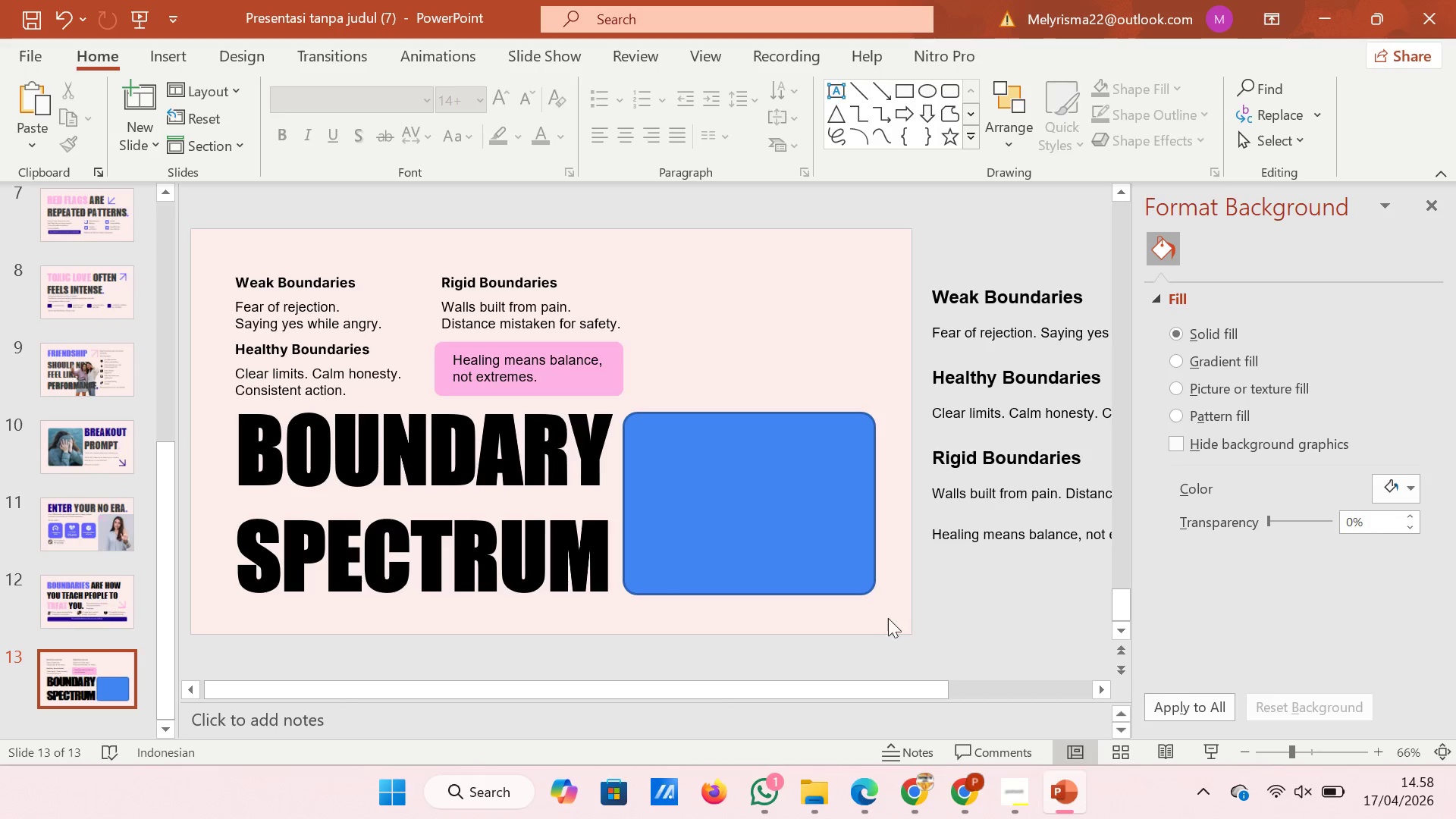 
wait(24.33)
 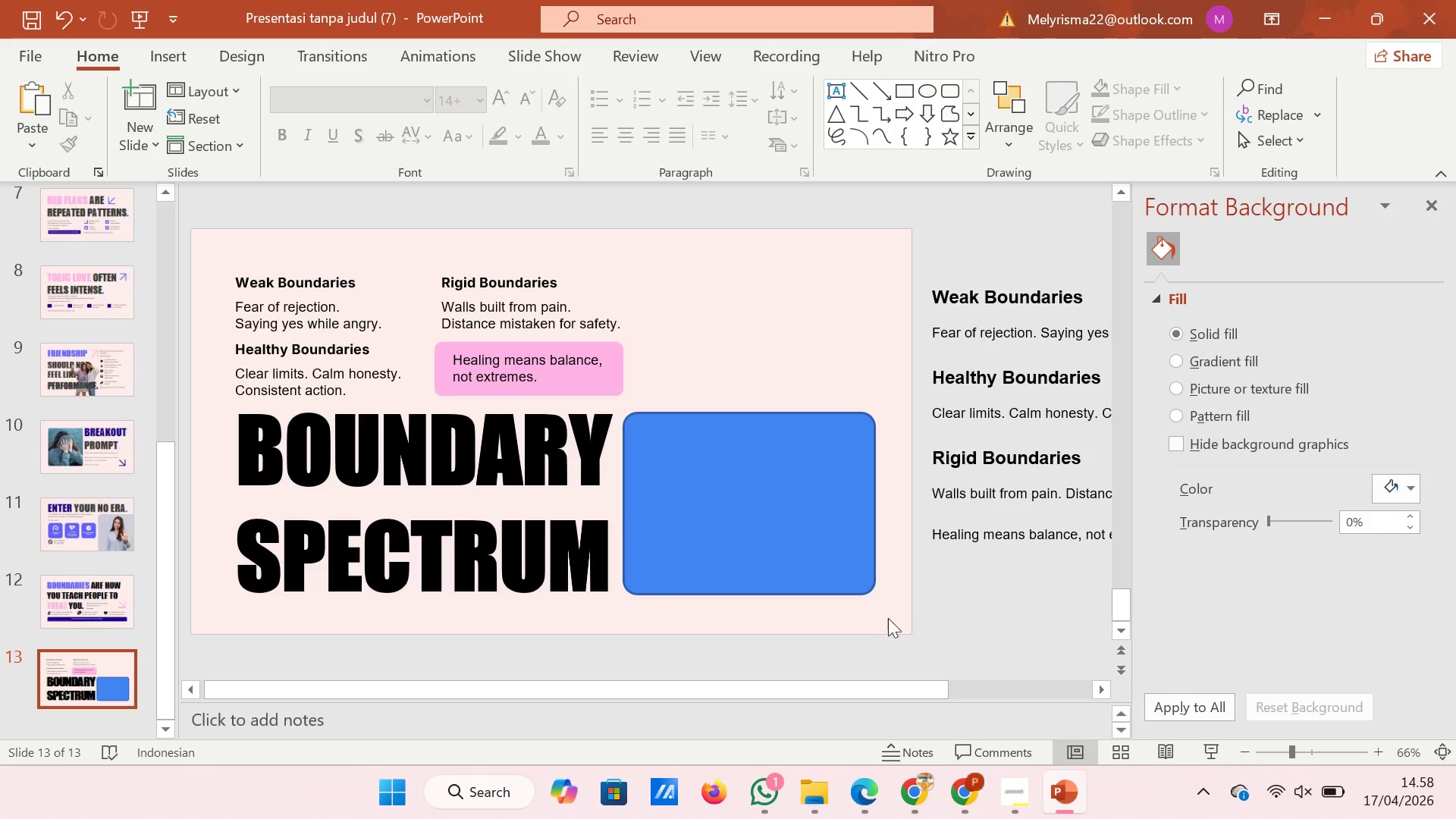 
left_click_drag(start_coordinate=[839, 529], to_coordinate=[864, 499])
 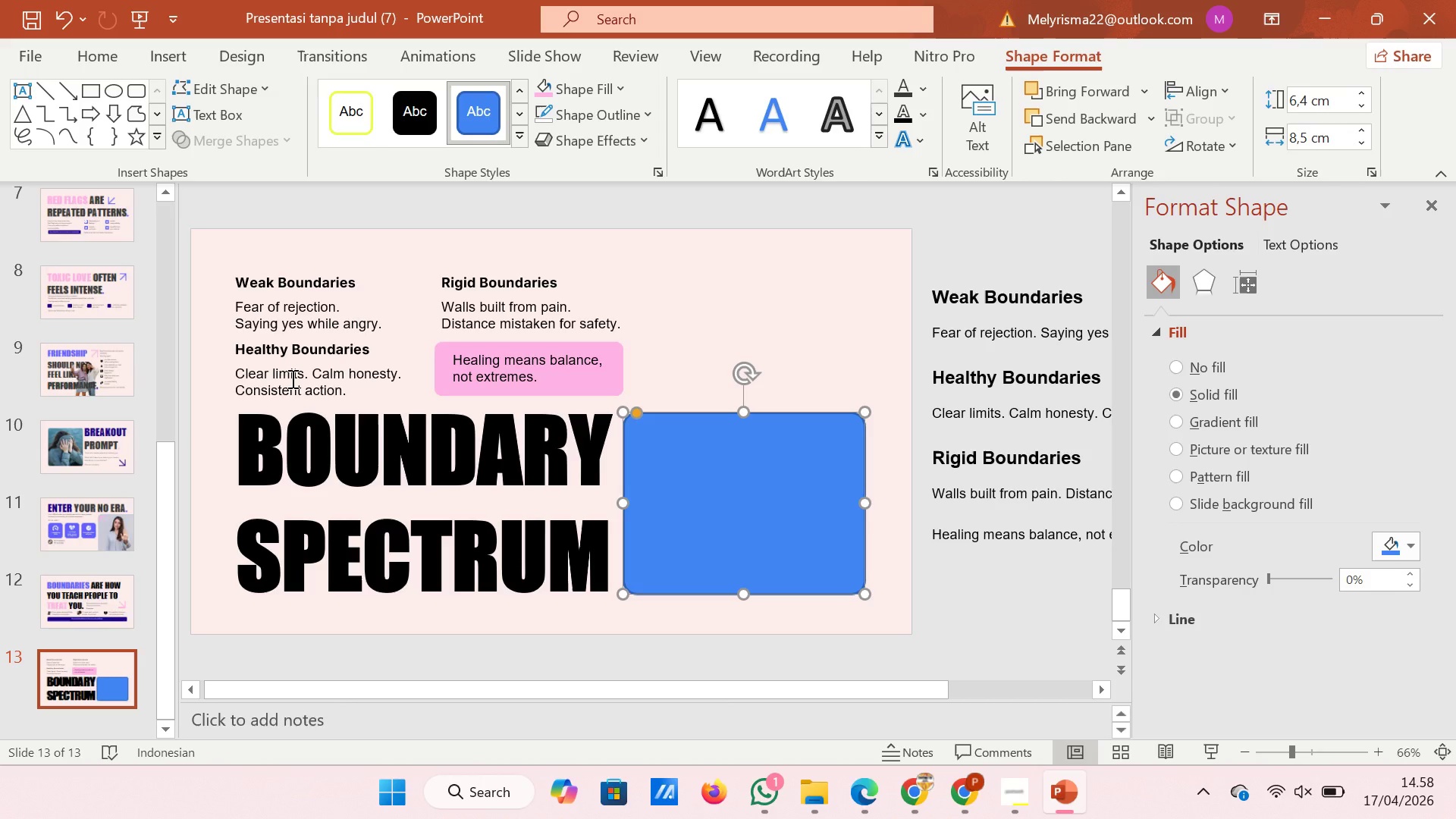 
wait(7.52)
 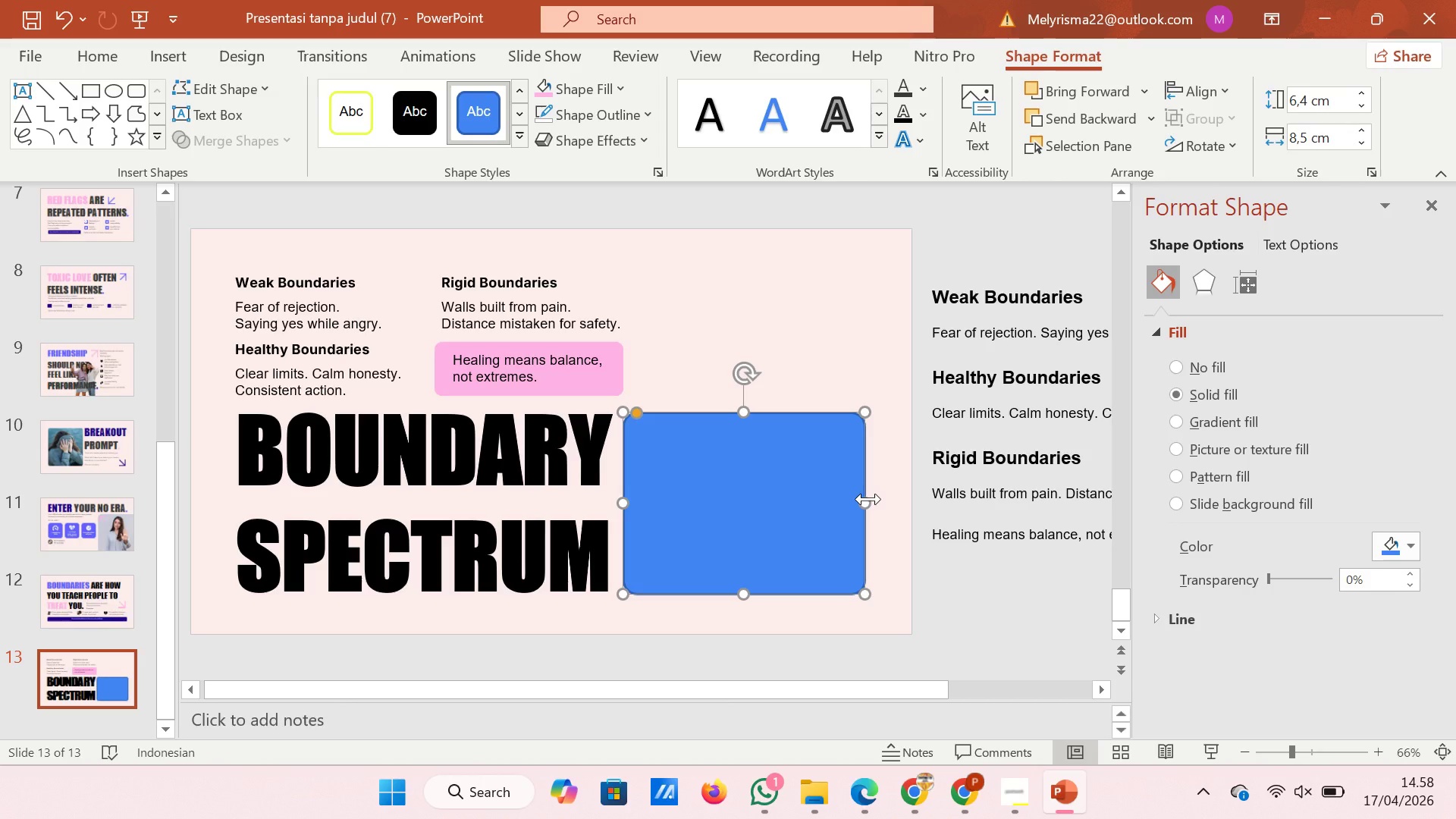 
hold_key(key=ShiftRight, duration=1.38)
left_click([272, 310])
 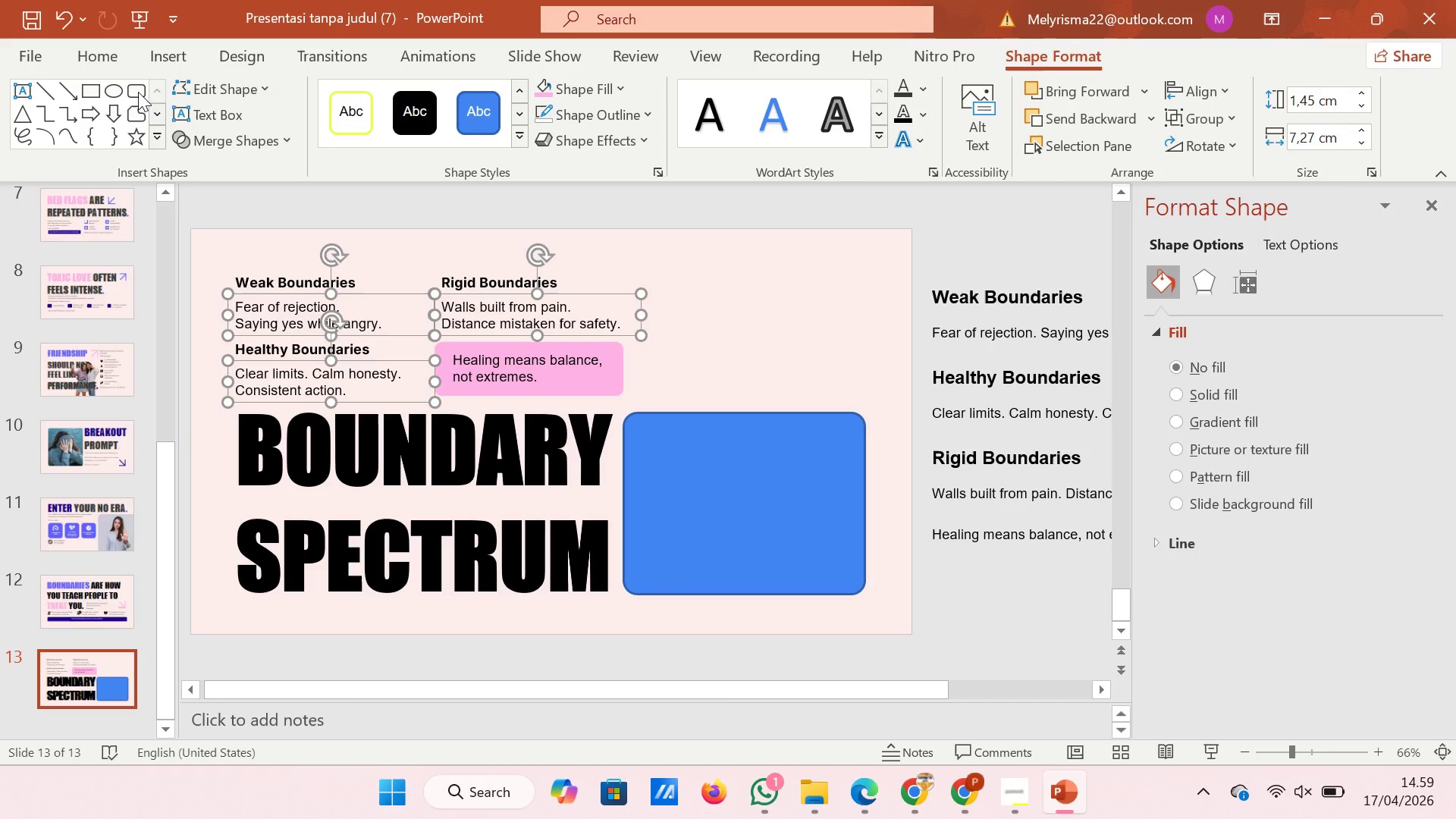 
left_click([105, 61])
 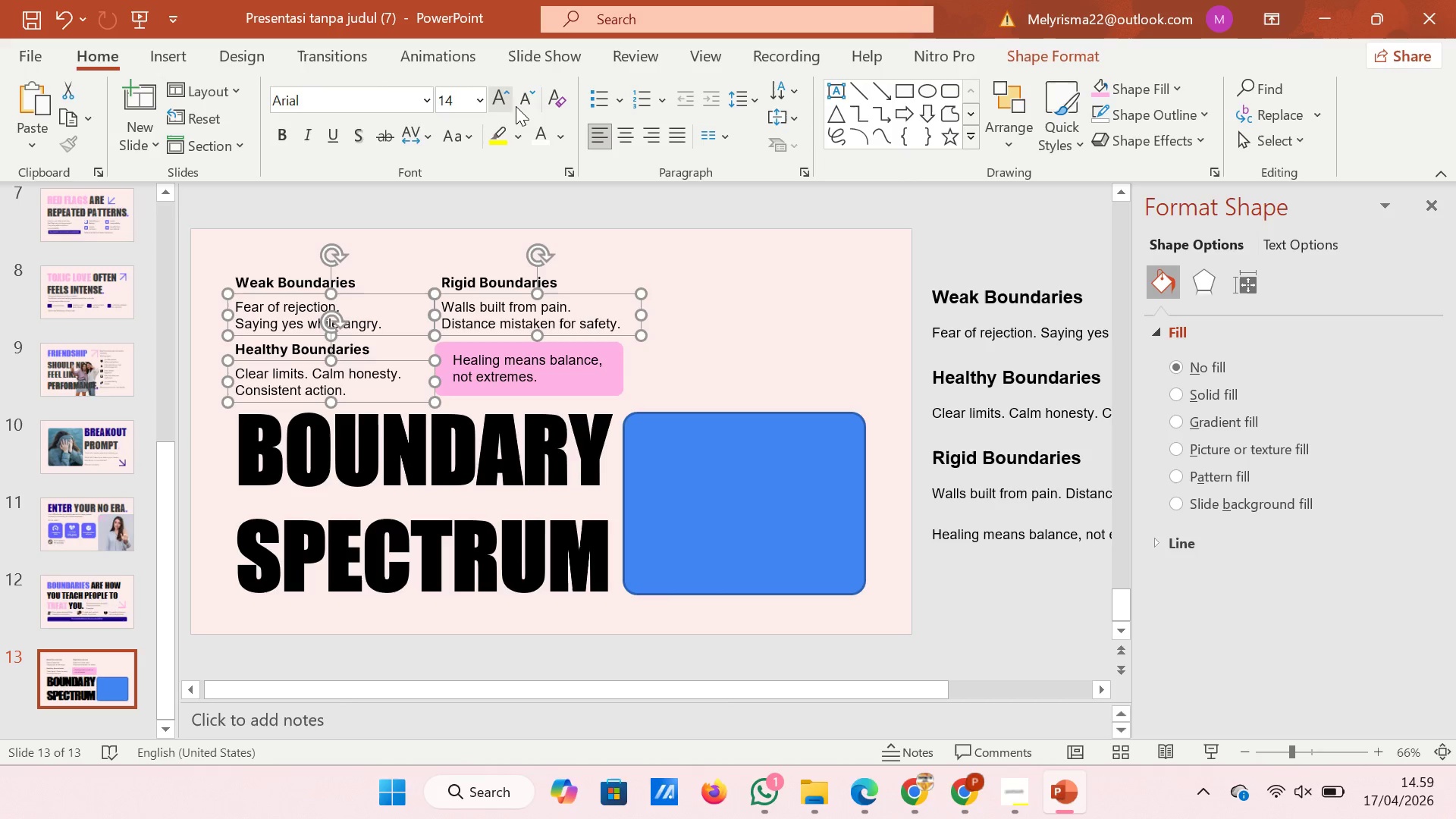 
left_click([523, 102])
 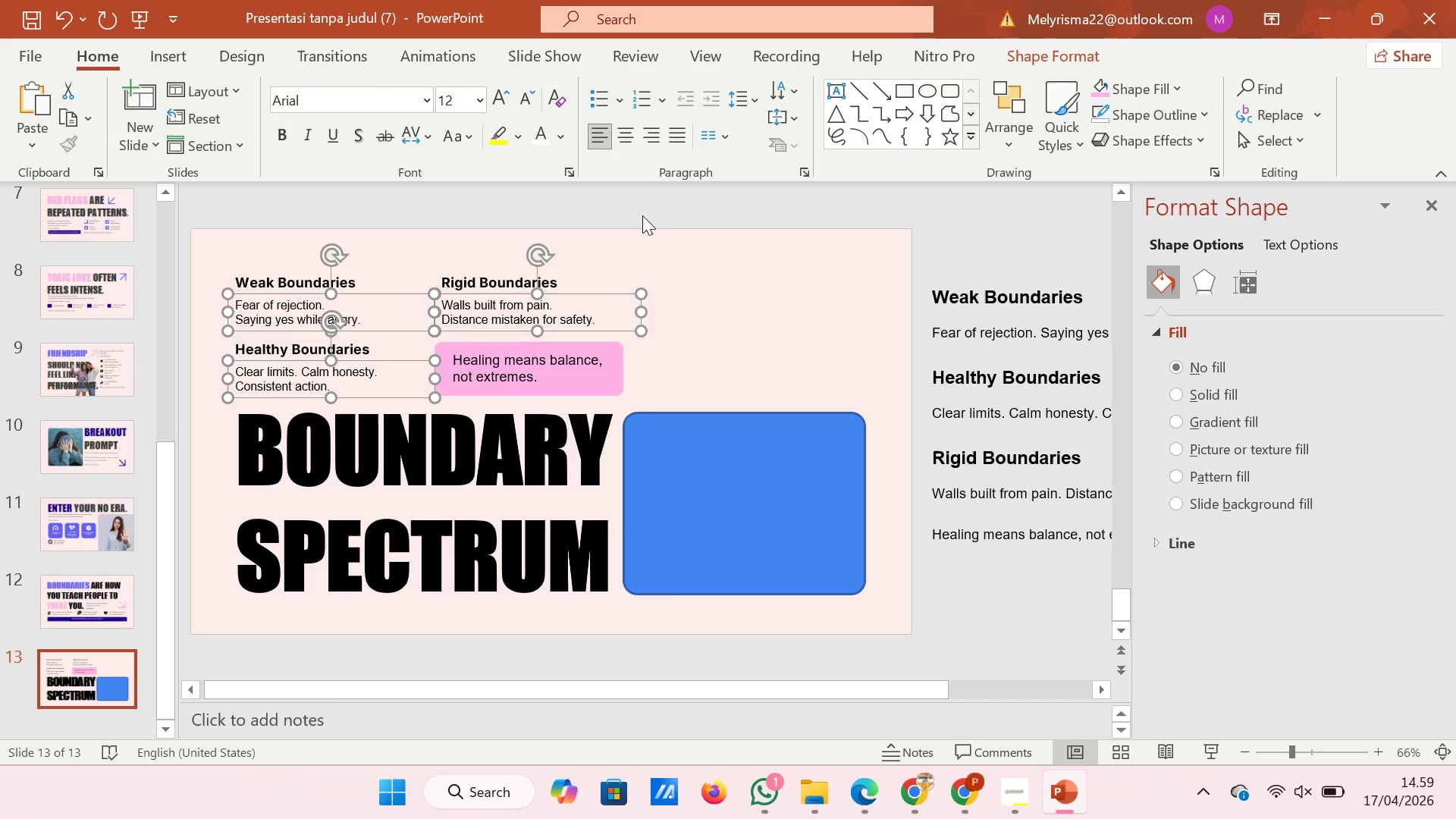 
left_click([664, 230])
 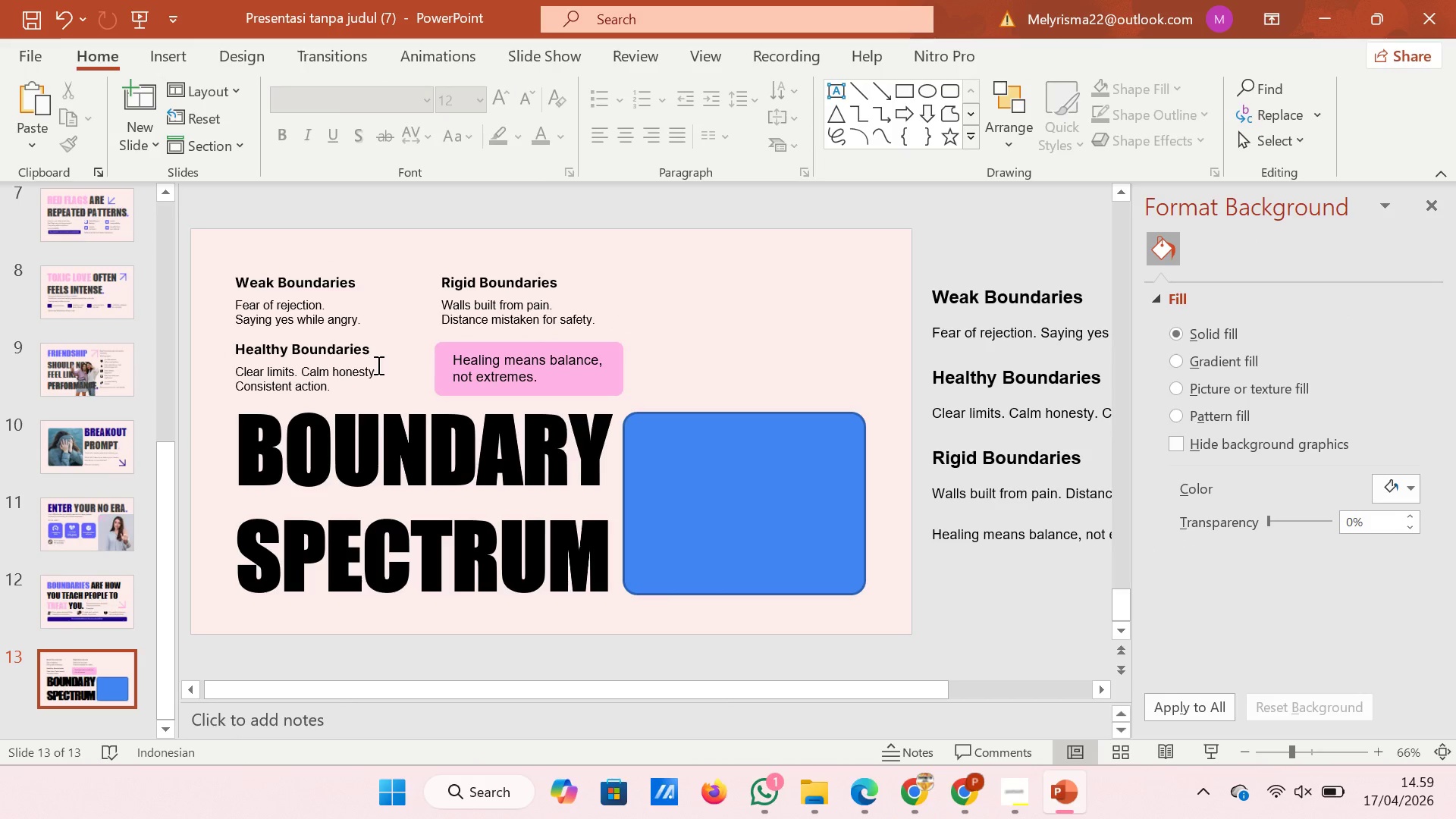 
left_click([375, 376])
 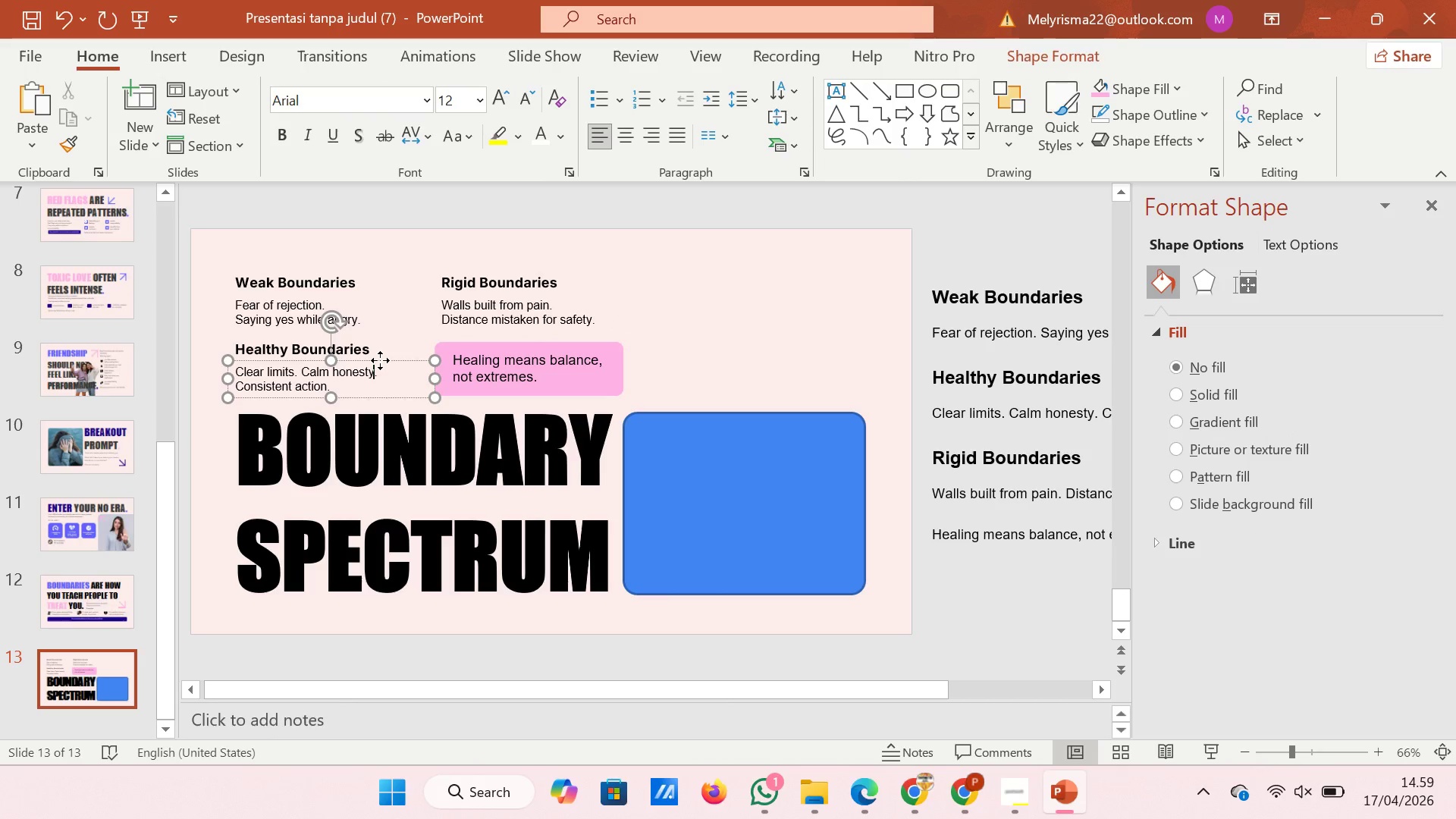 
left_click([380, 360])
 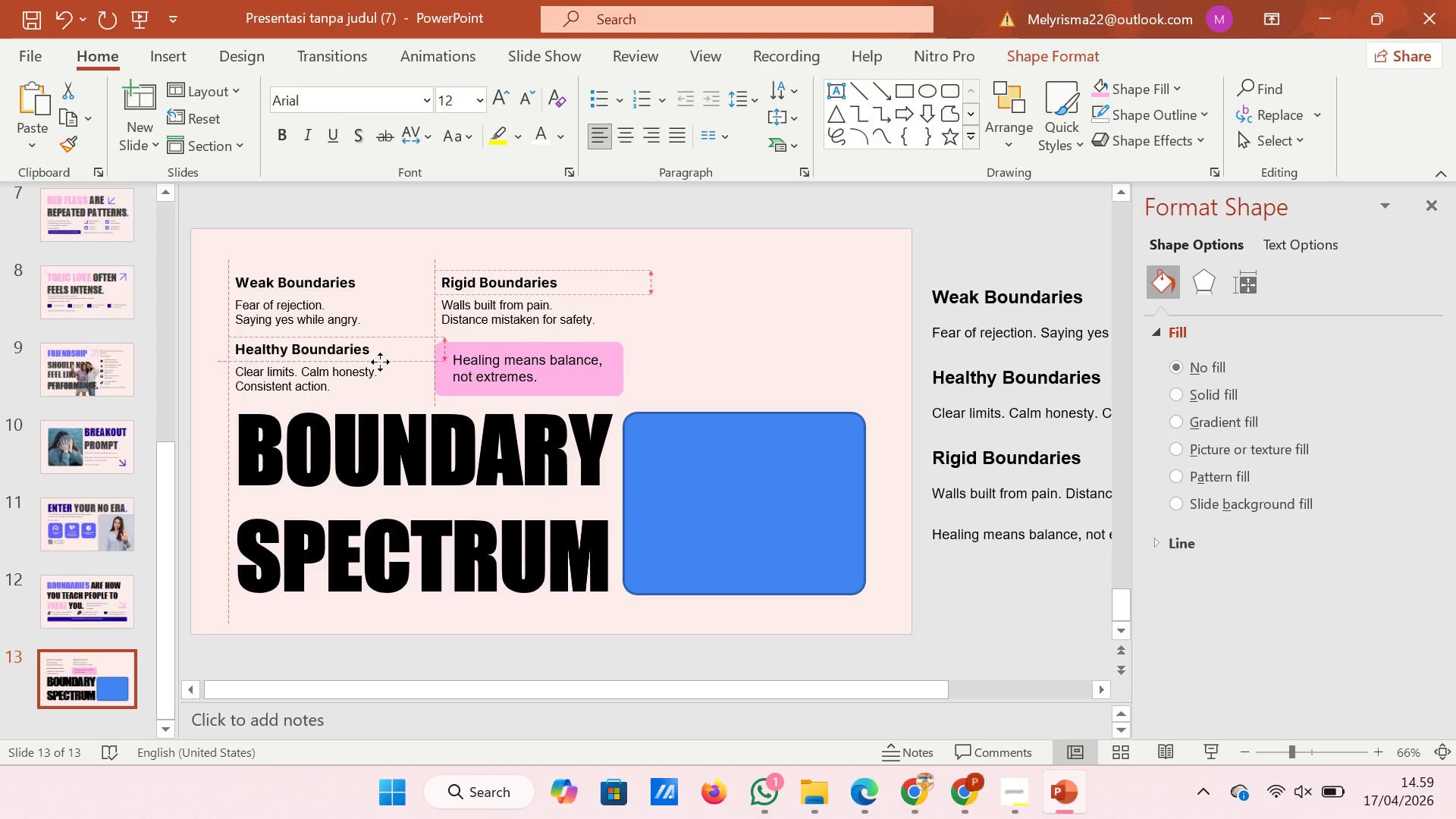 
left_click([381, 349])
 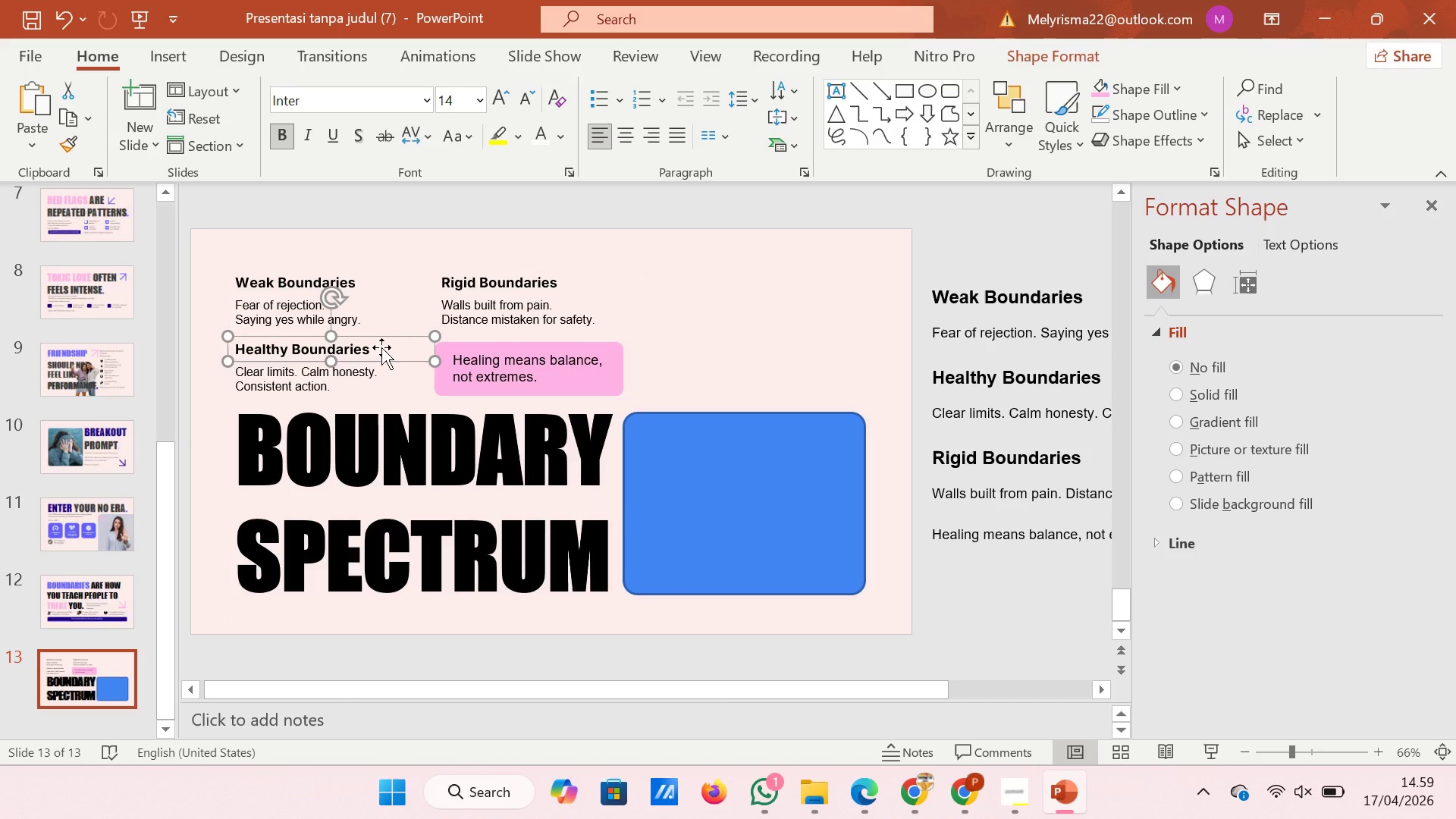 
key(ArrowDown)
 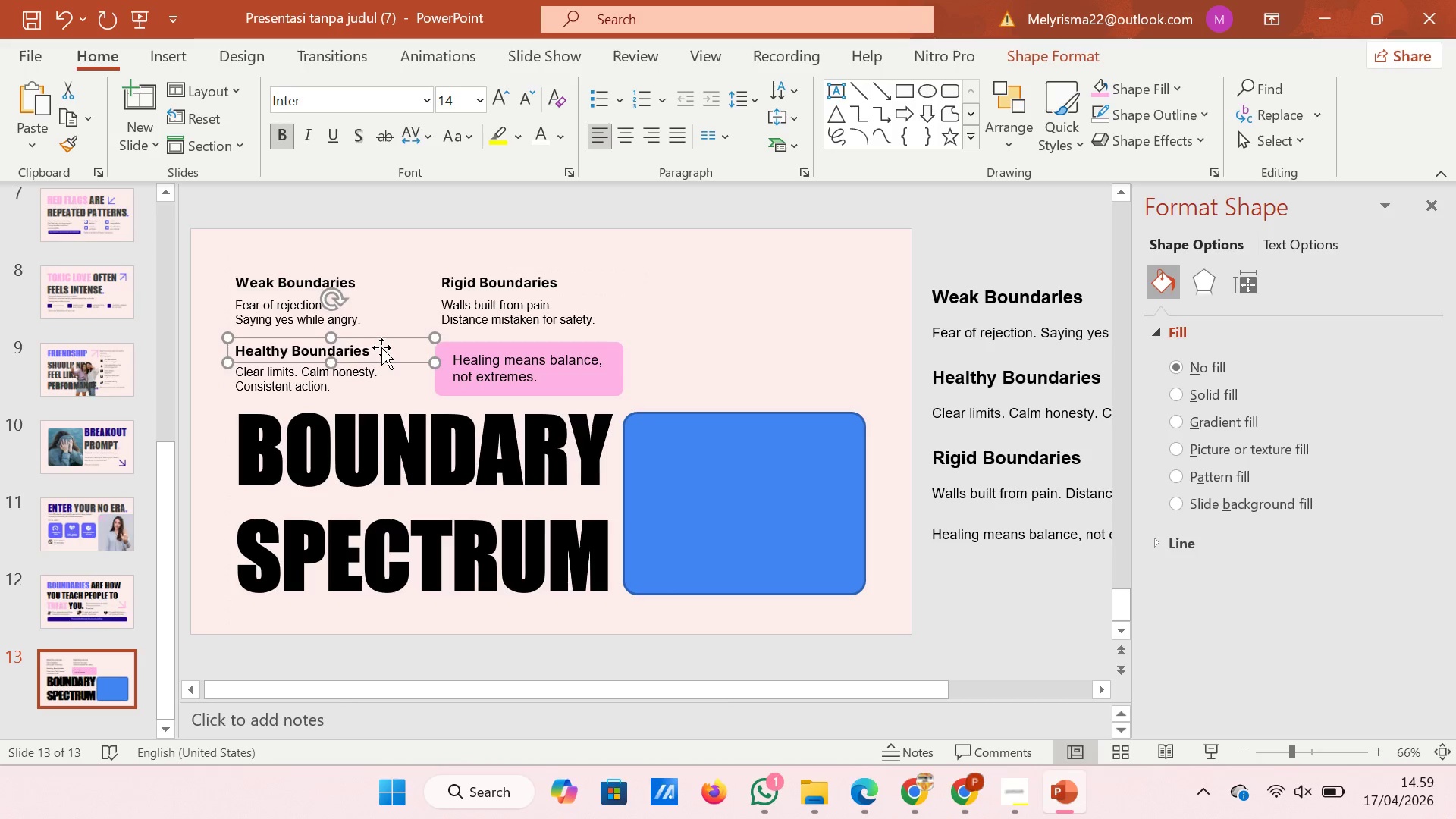 
key(ArrowDown)
 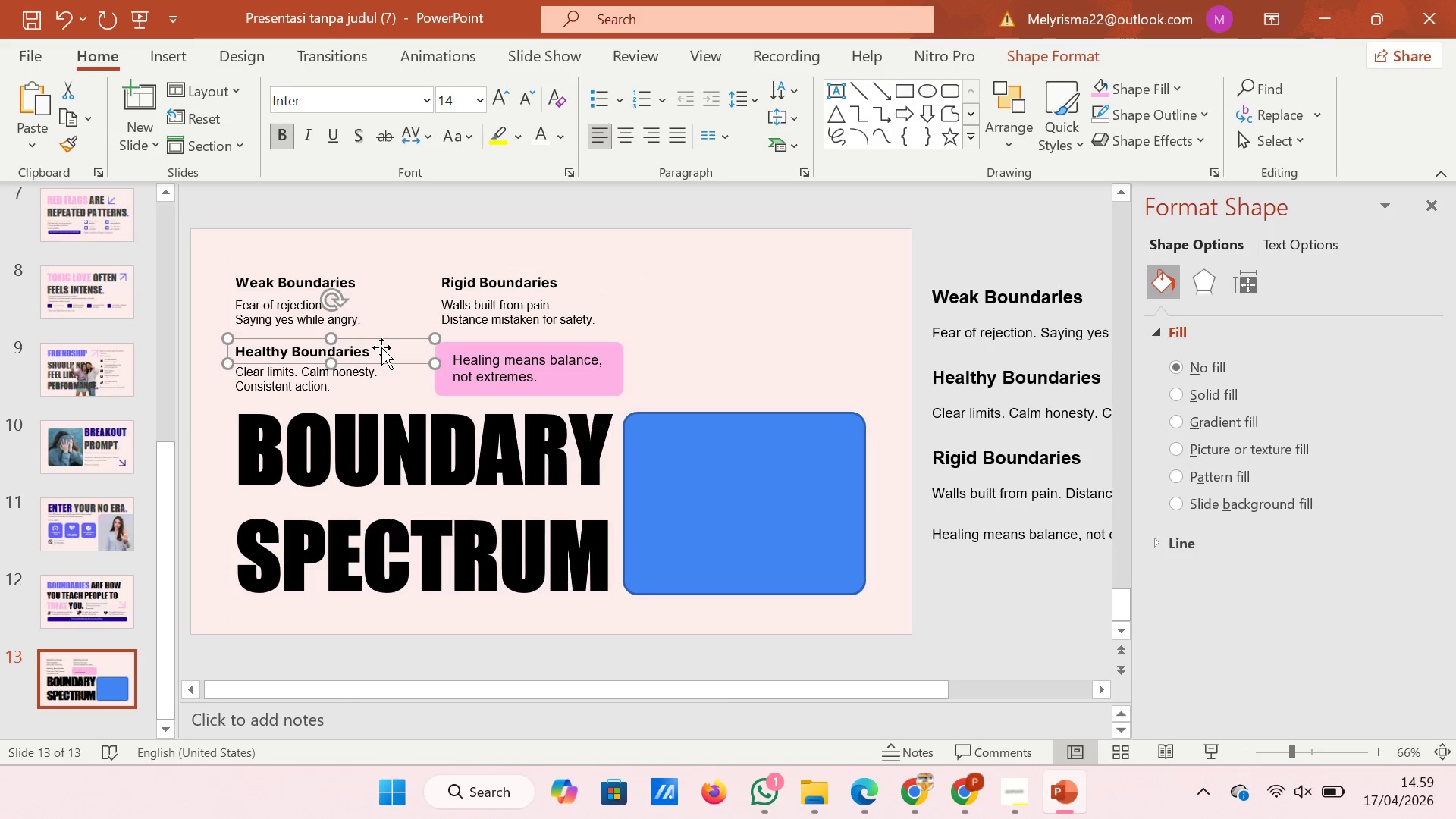 
key(ArrowDown)
 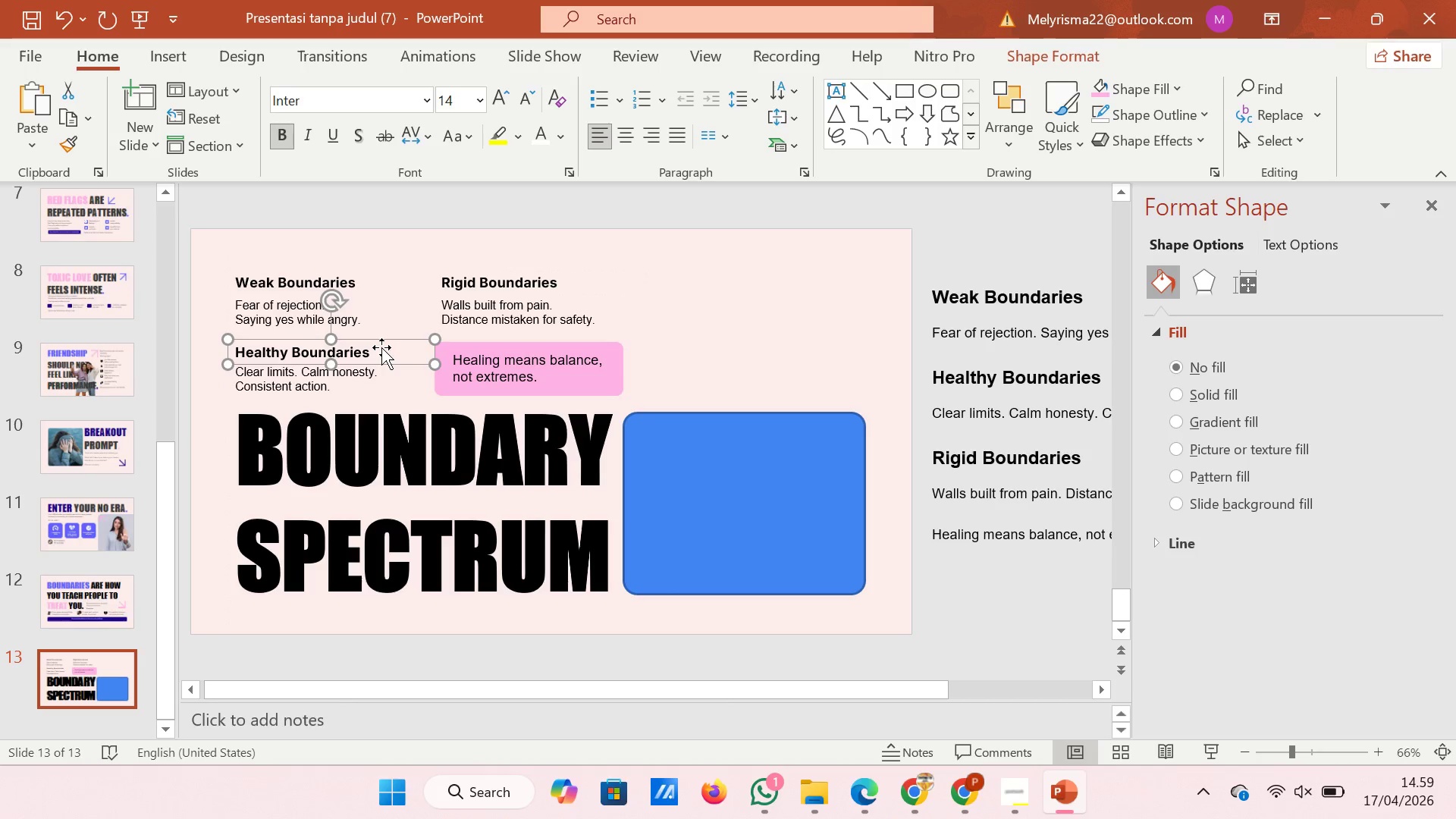 
key(ArrowDown)
 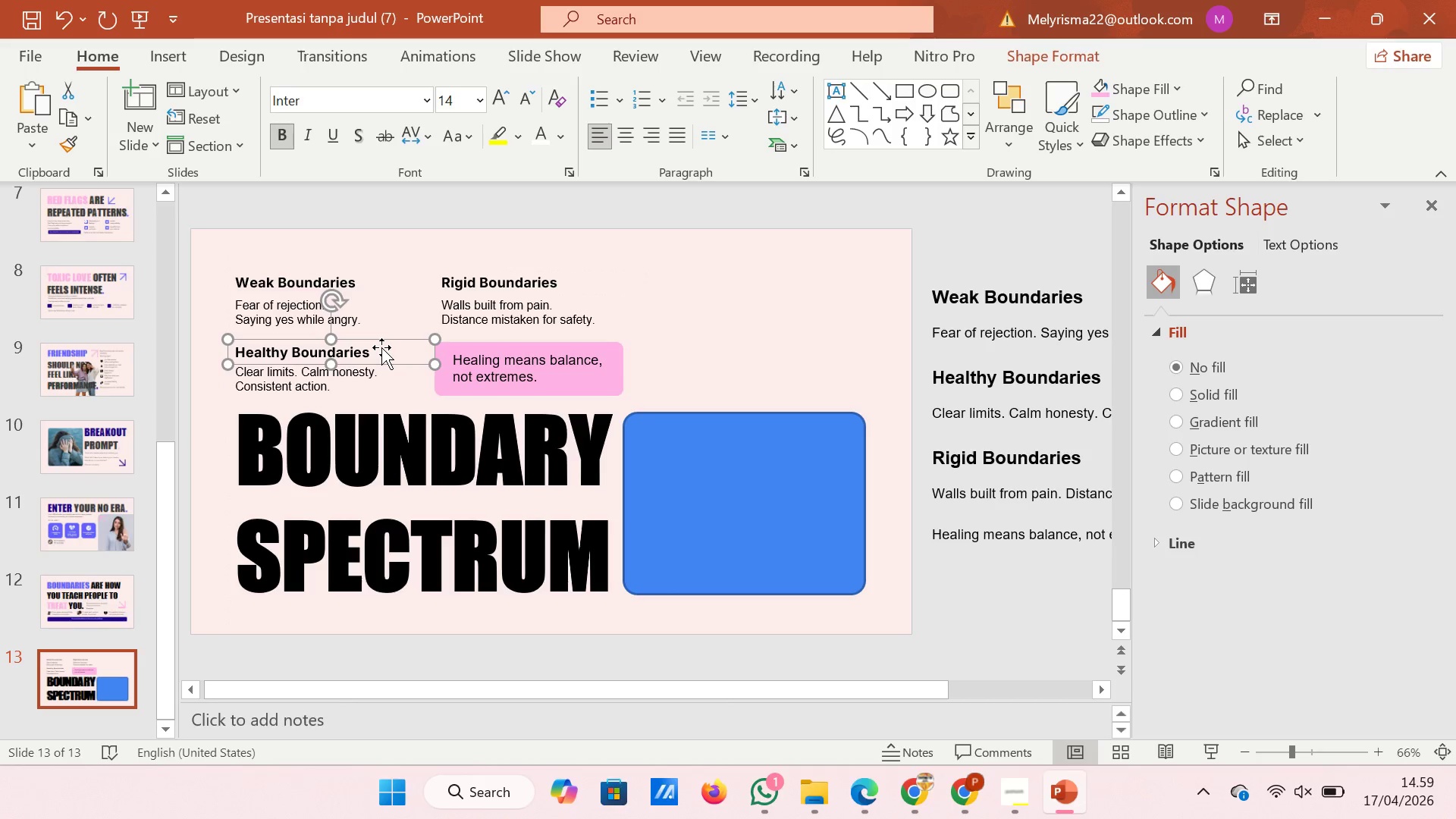 
key(ArrowDown)
 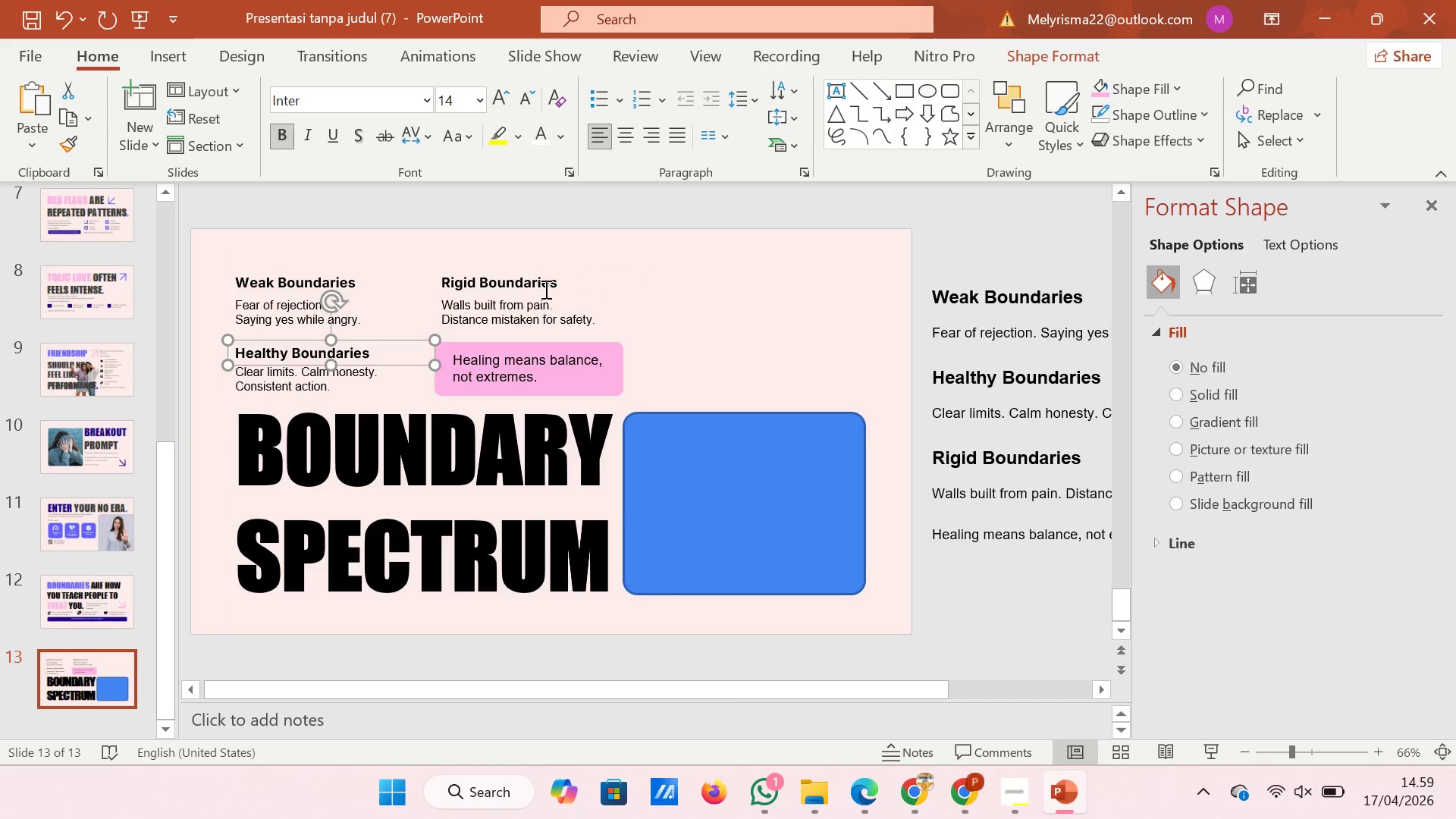 
left_click([557, 287])
 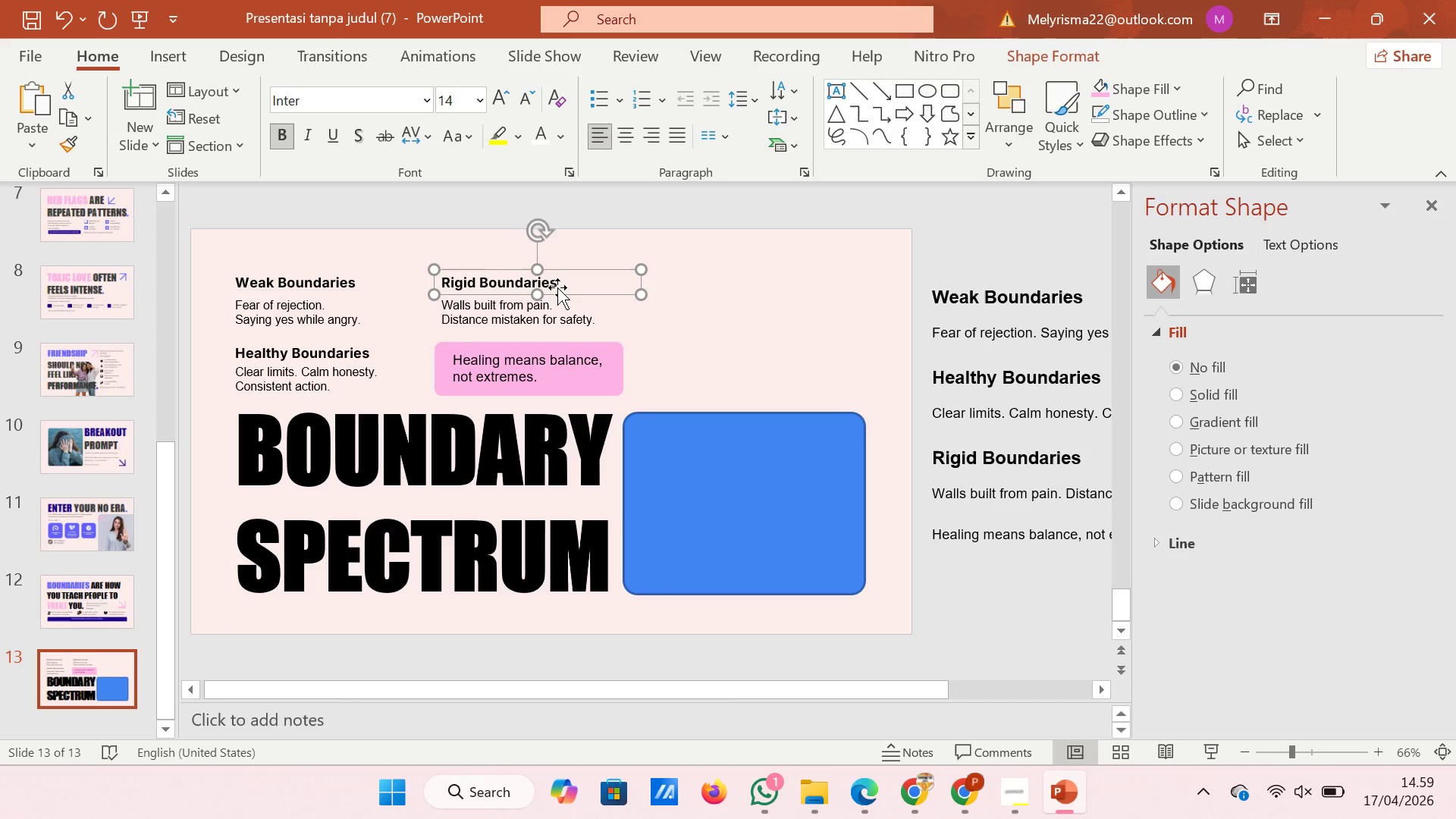 
key(ArrowDown)
 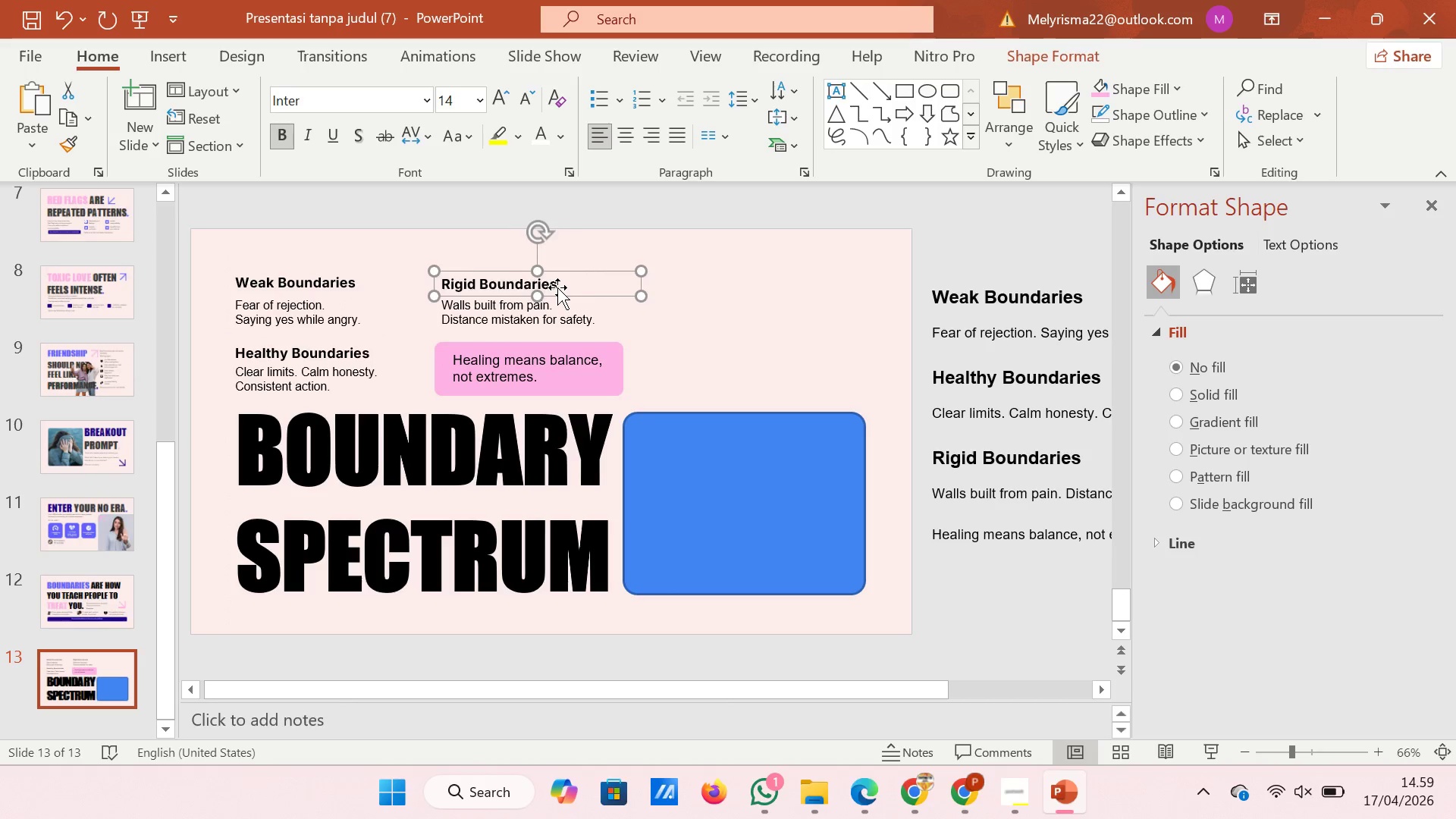 
key(ArrowDown)
 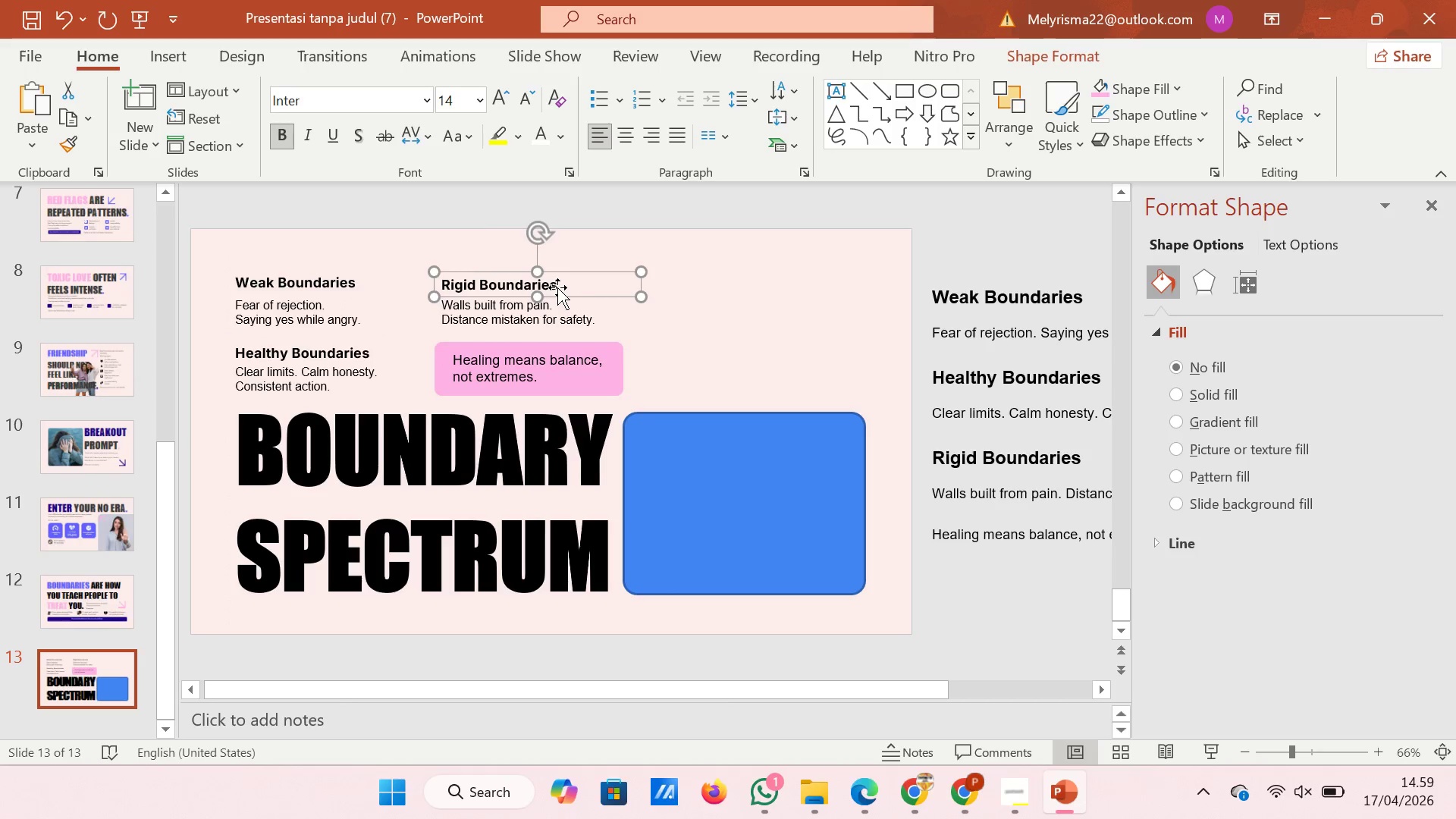 
key(ArrowDown)
 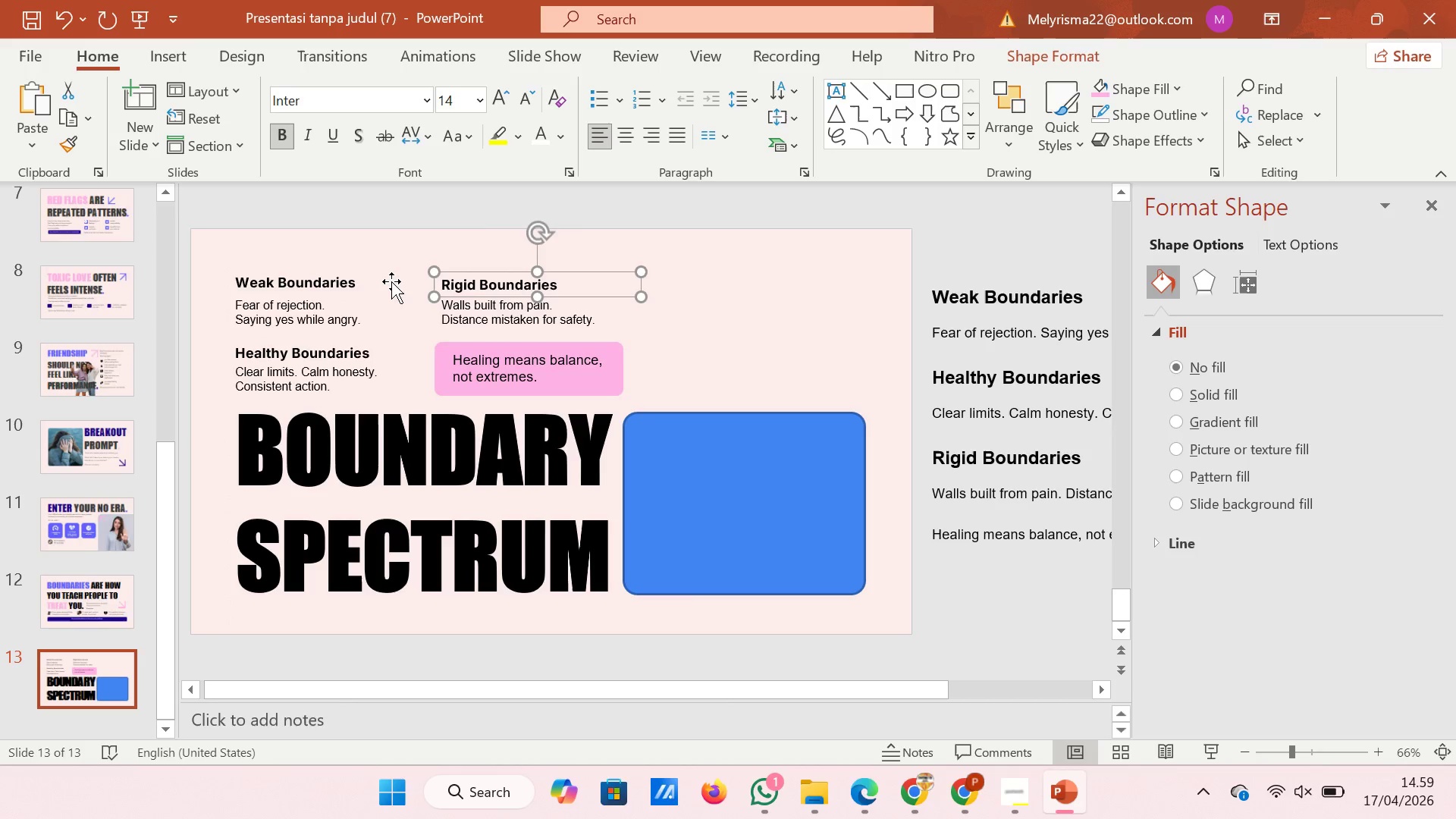 
left_click([391, 281])
 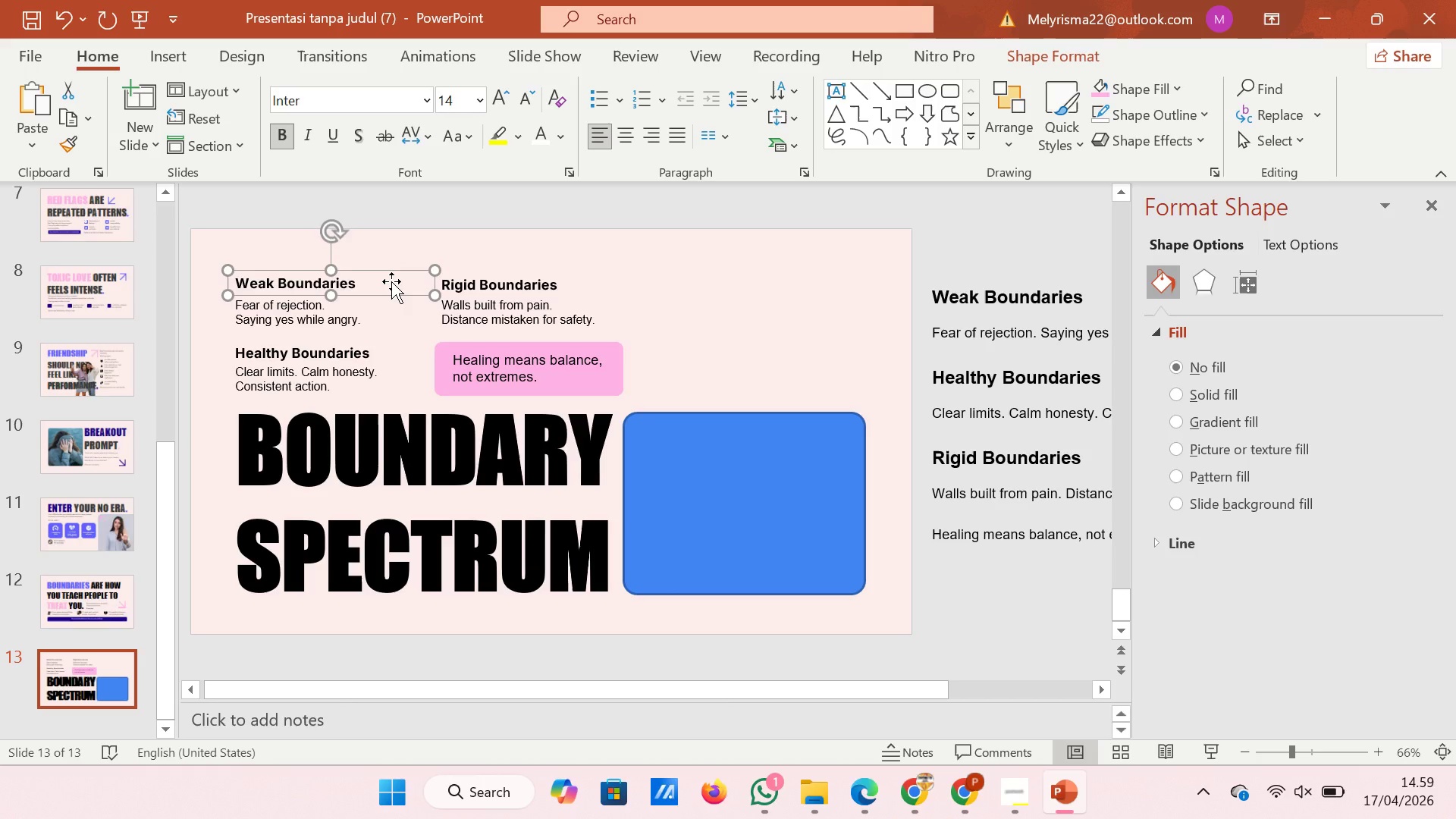 
key(ArrowDown)
 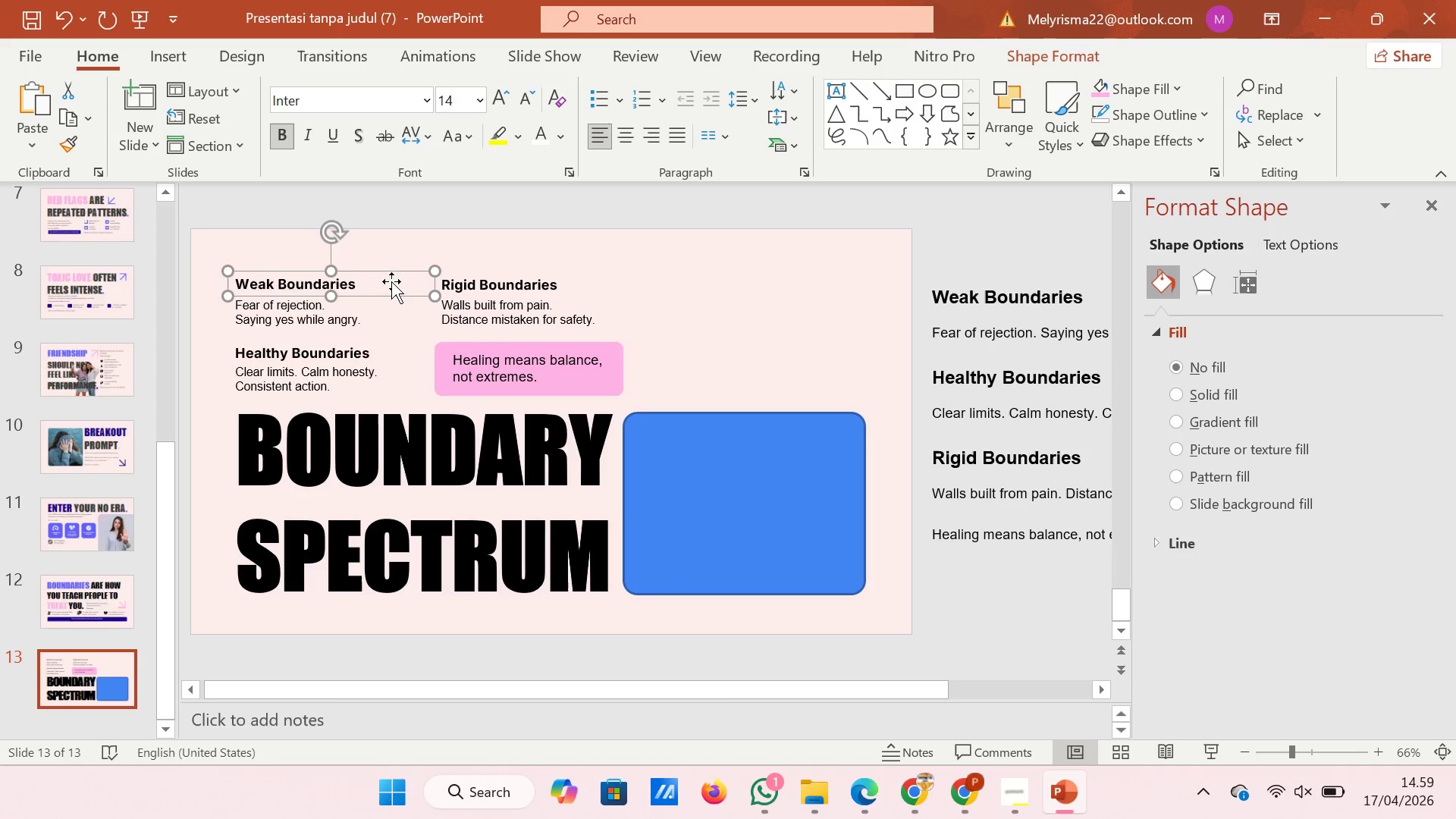 
key(ArrowDown)
 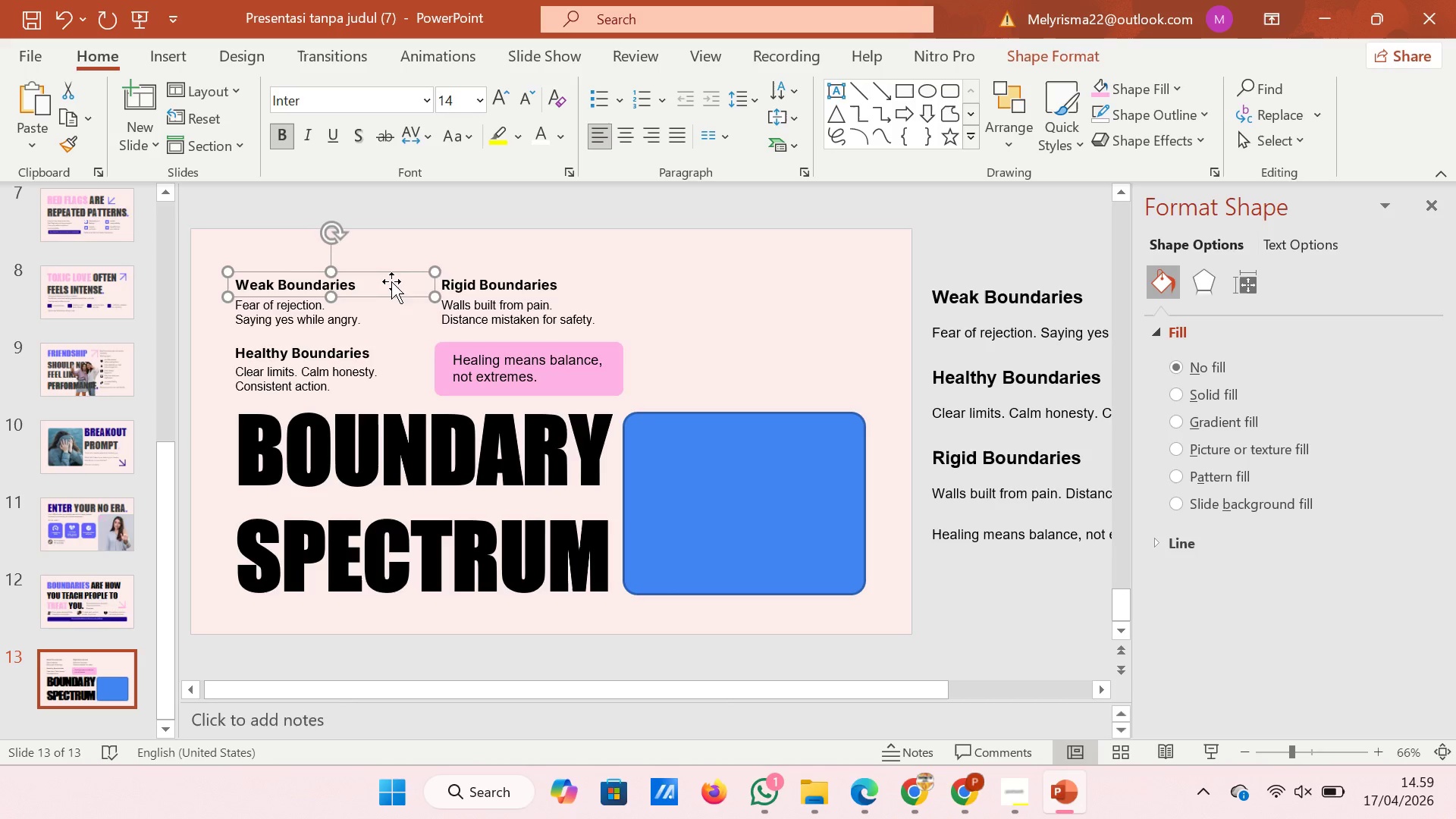 
key(ArrowDown)
 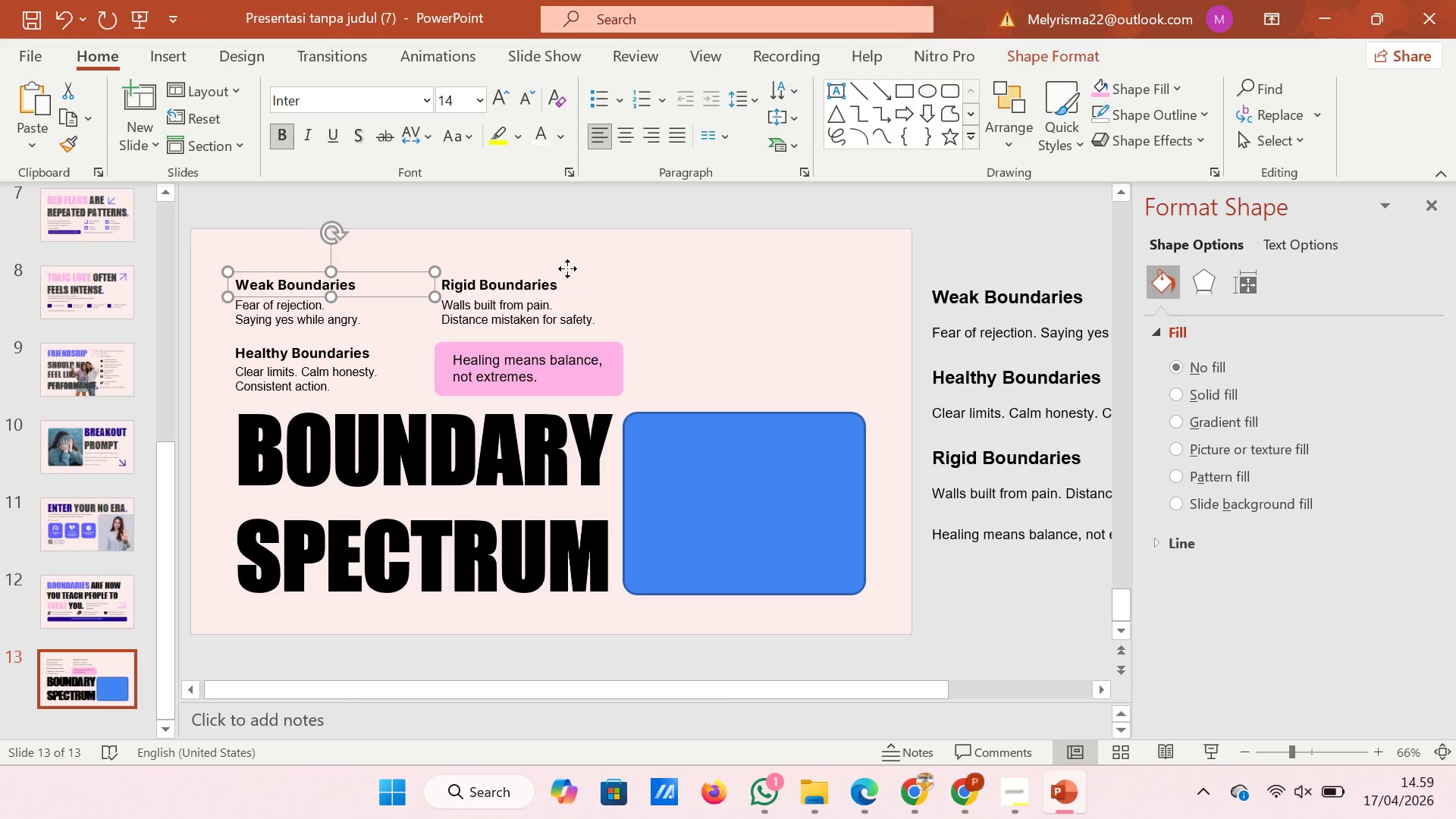 
left_click([567, 268])
 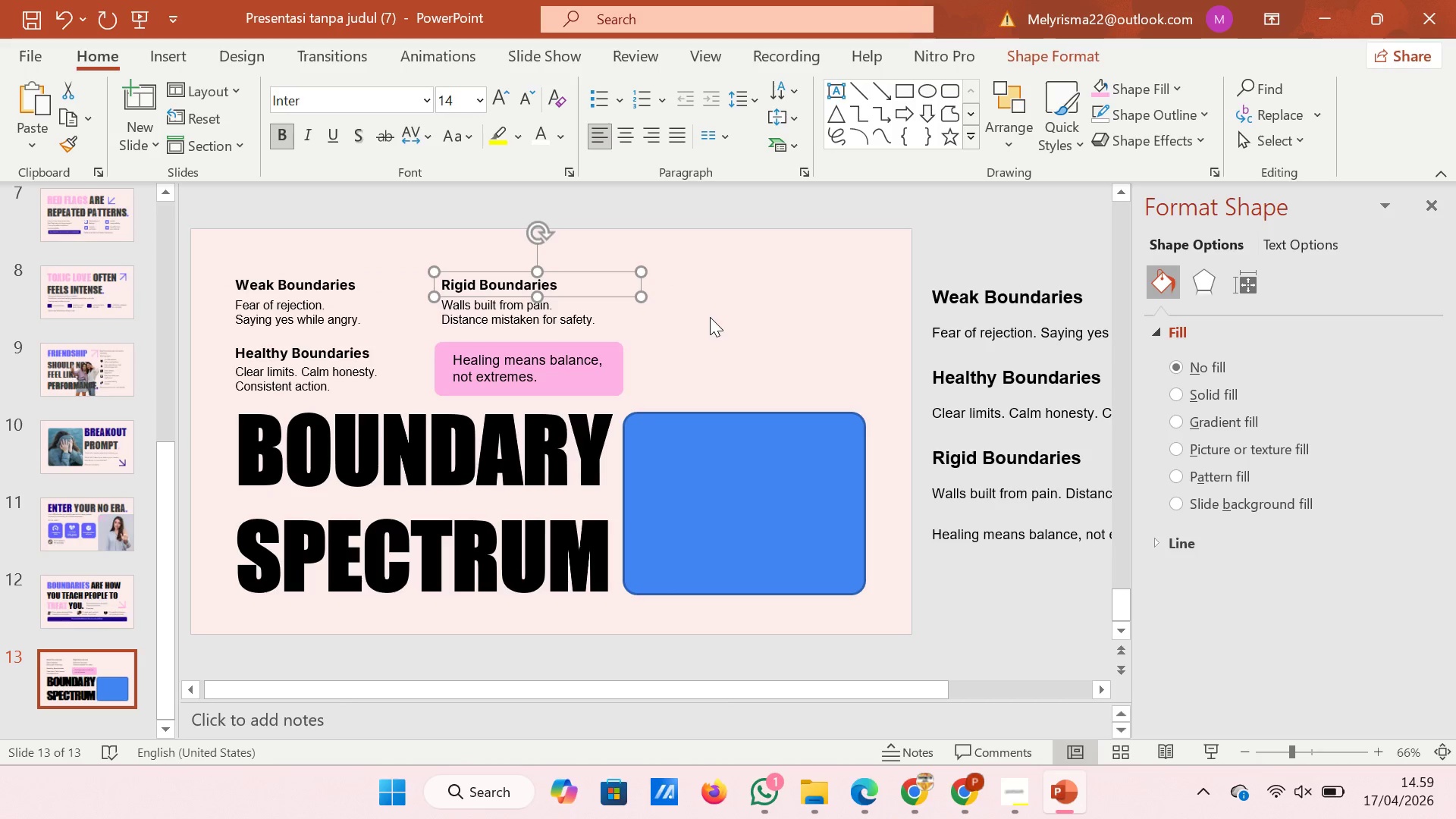 
left_click([710, 317])
 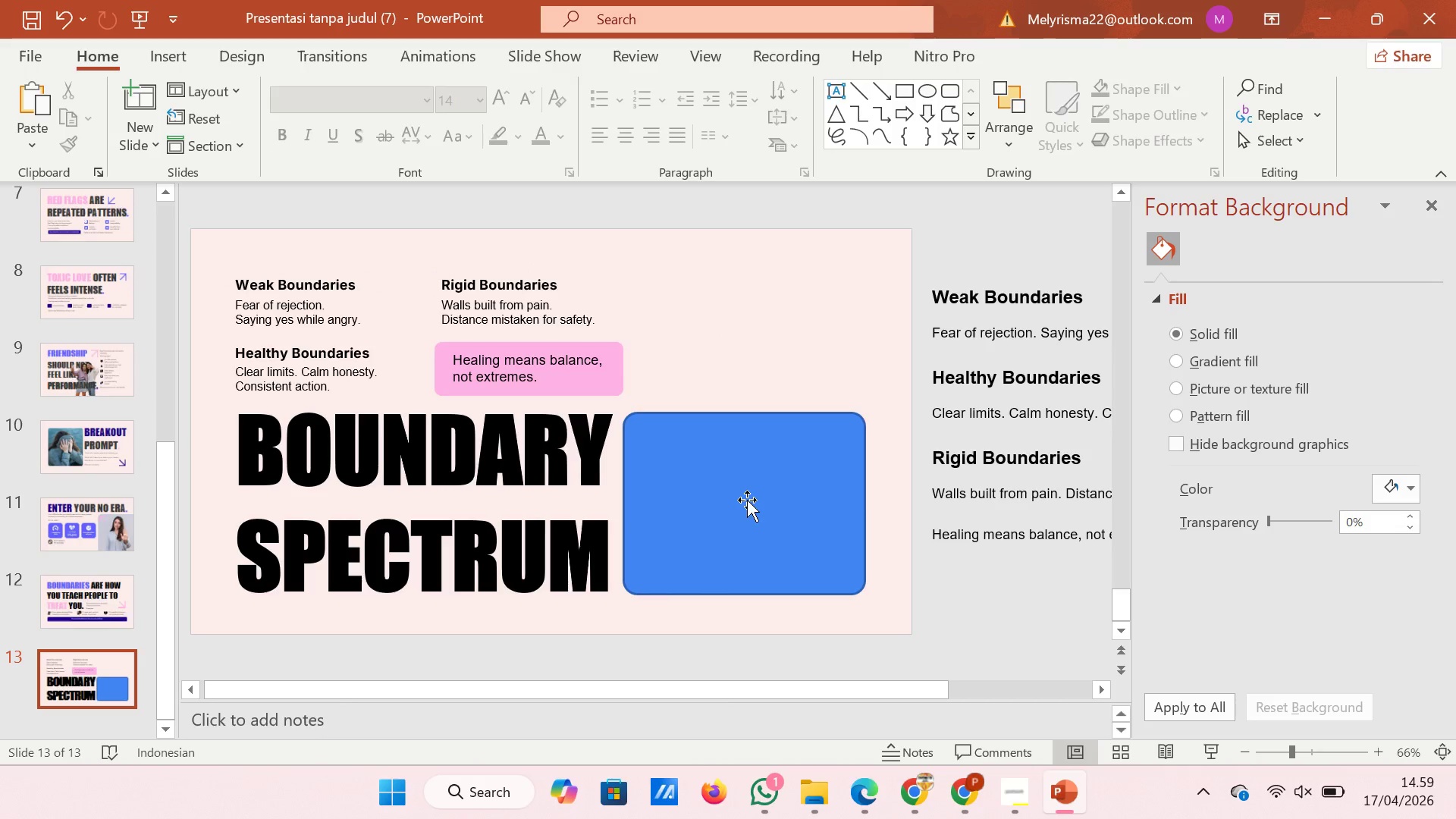 
left_click([747, 500])
 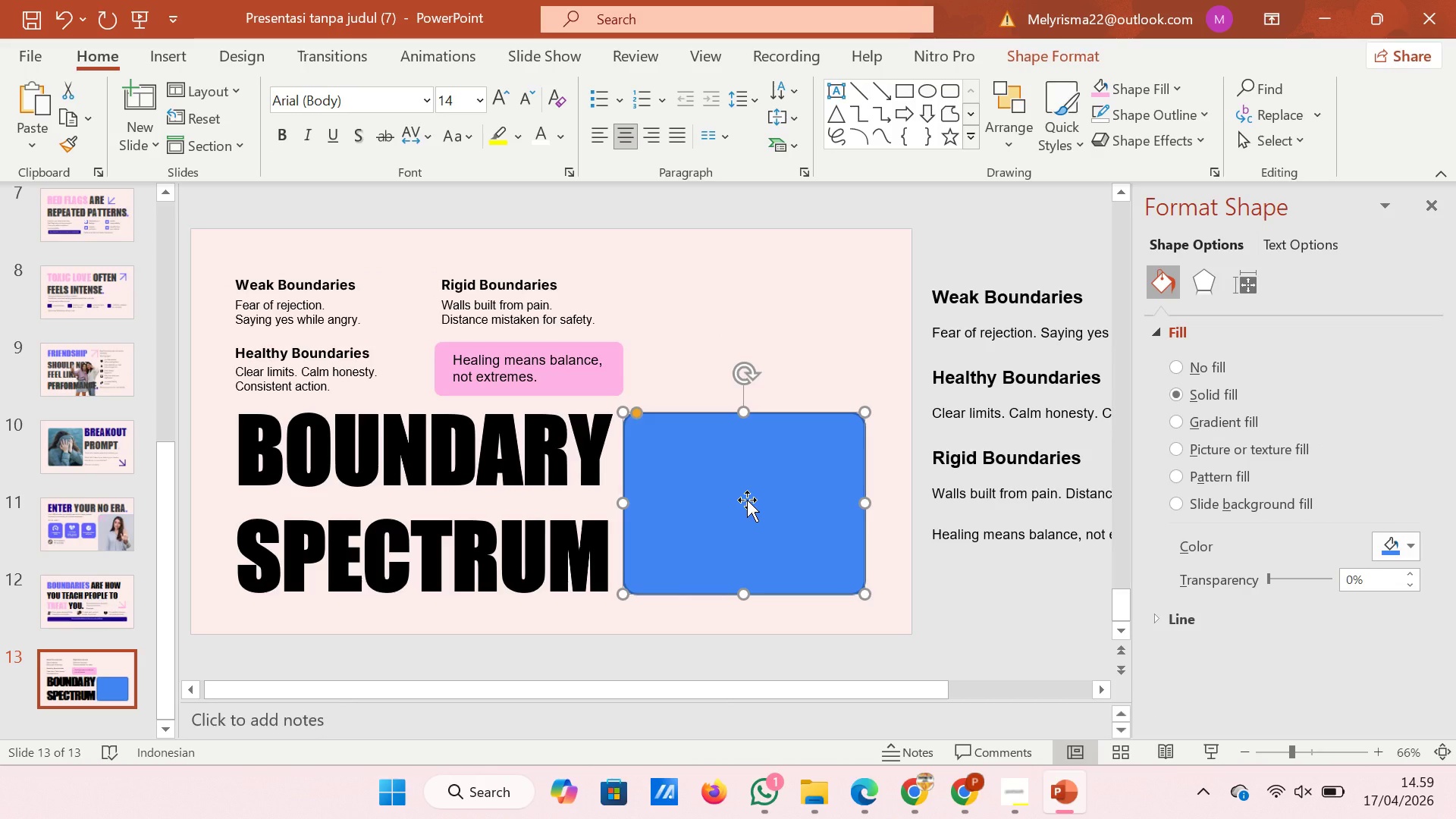 
wait(8.27)
 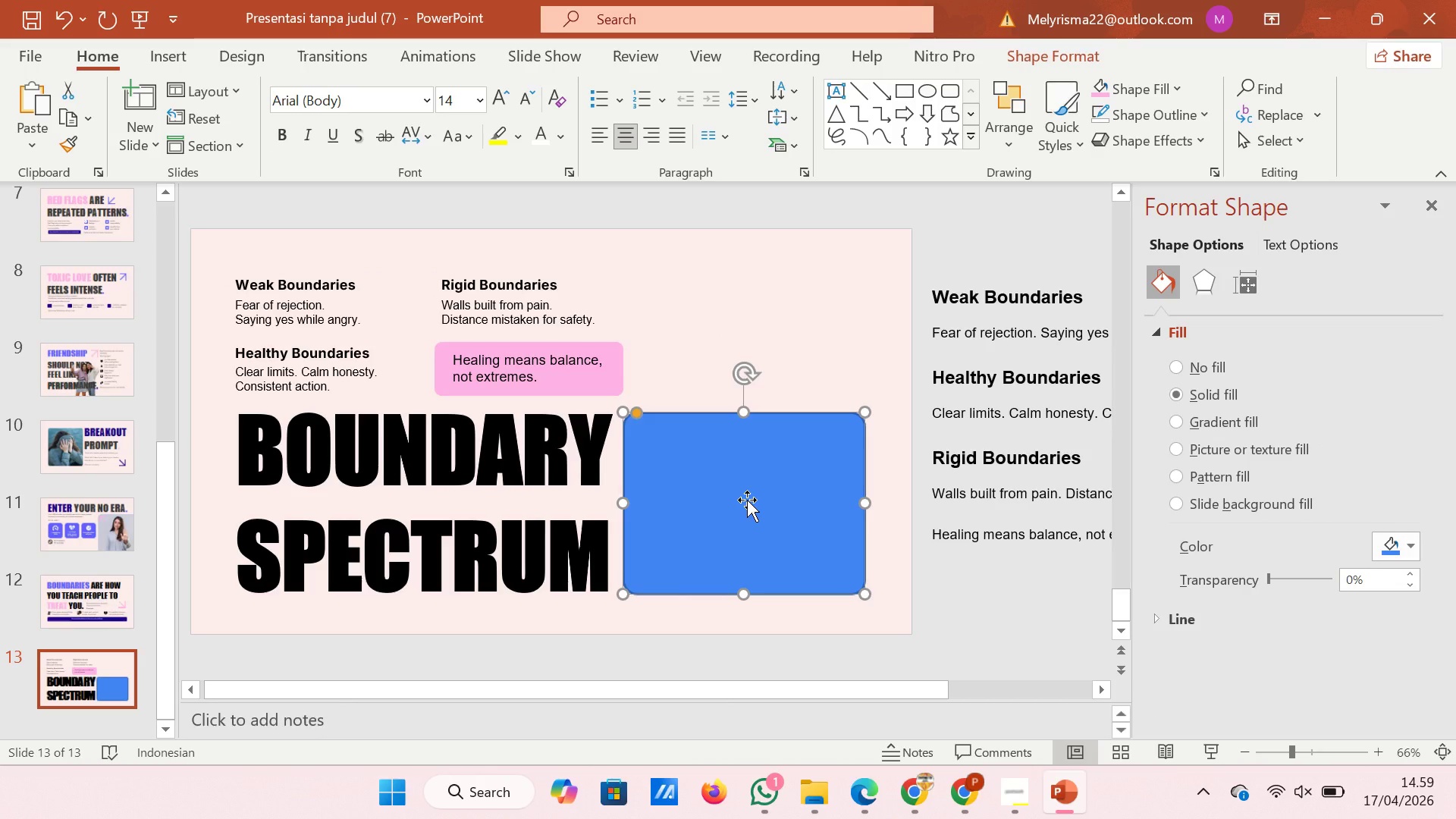 
left_click_drag(start_coordinate=[623, 505], to_coordinate=[631, 505])
 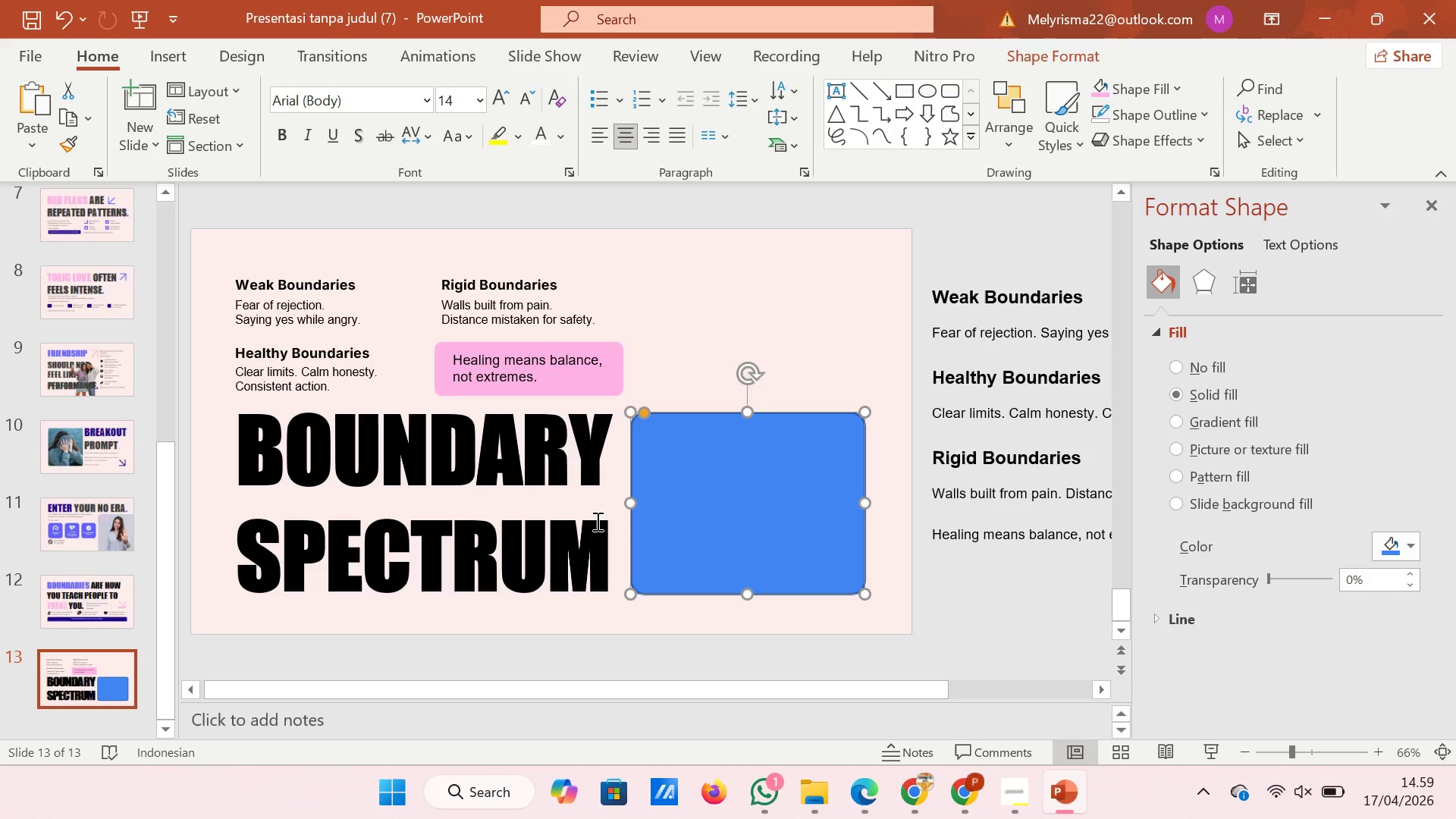 
left_click([596, 521])
 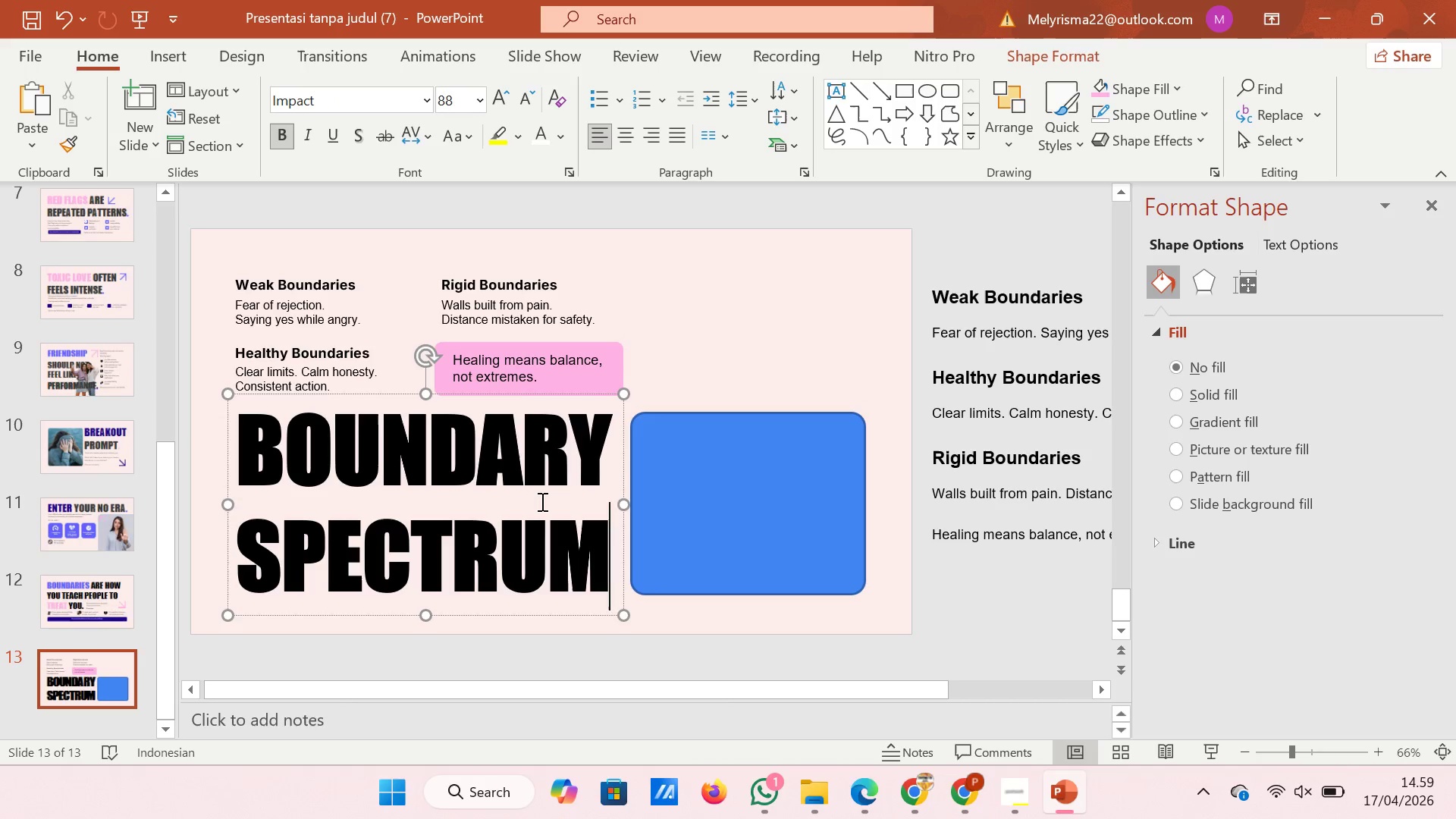 
left_click([541, 501])
 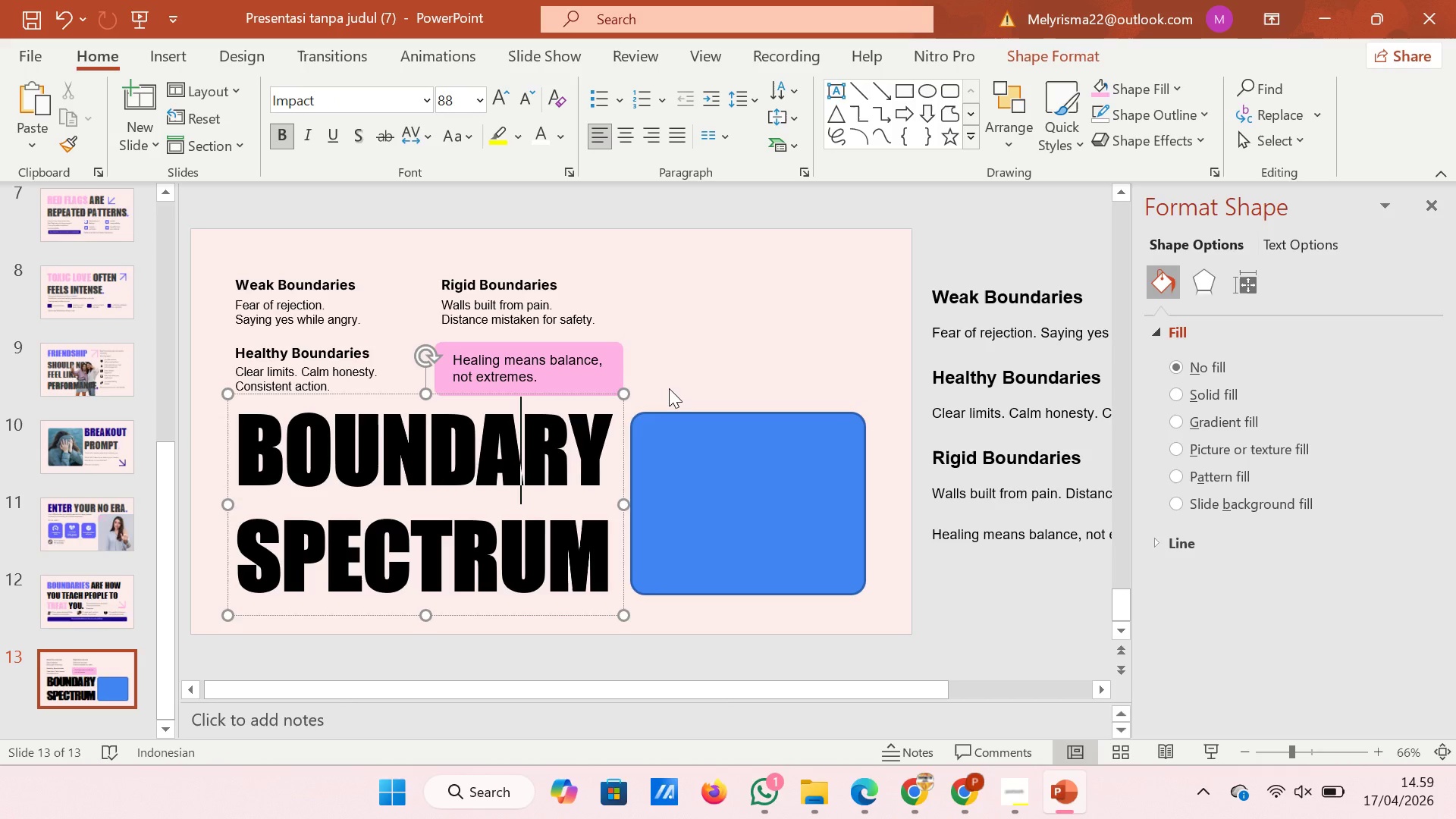 
left_click([749, 447])
 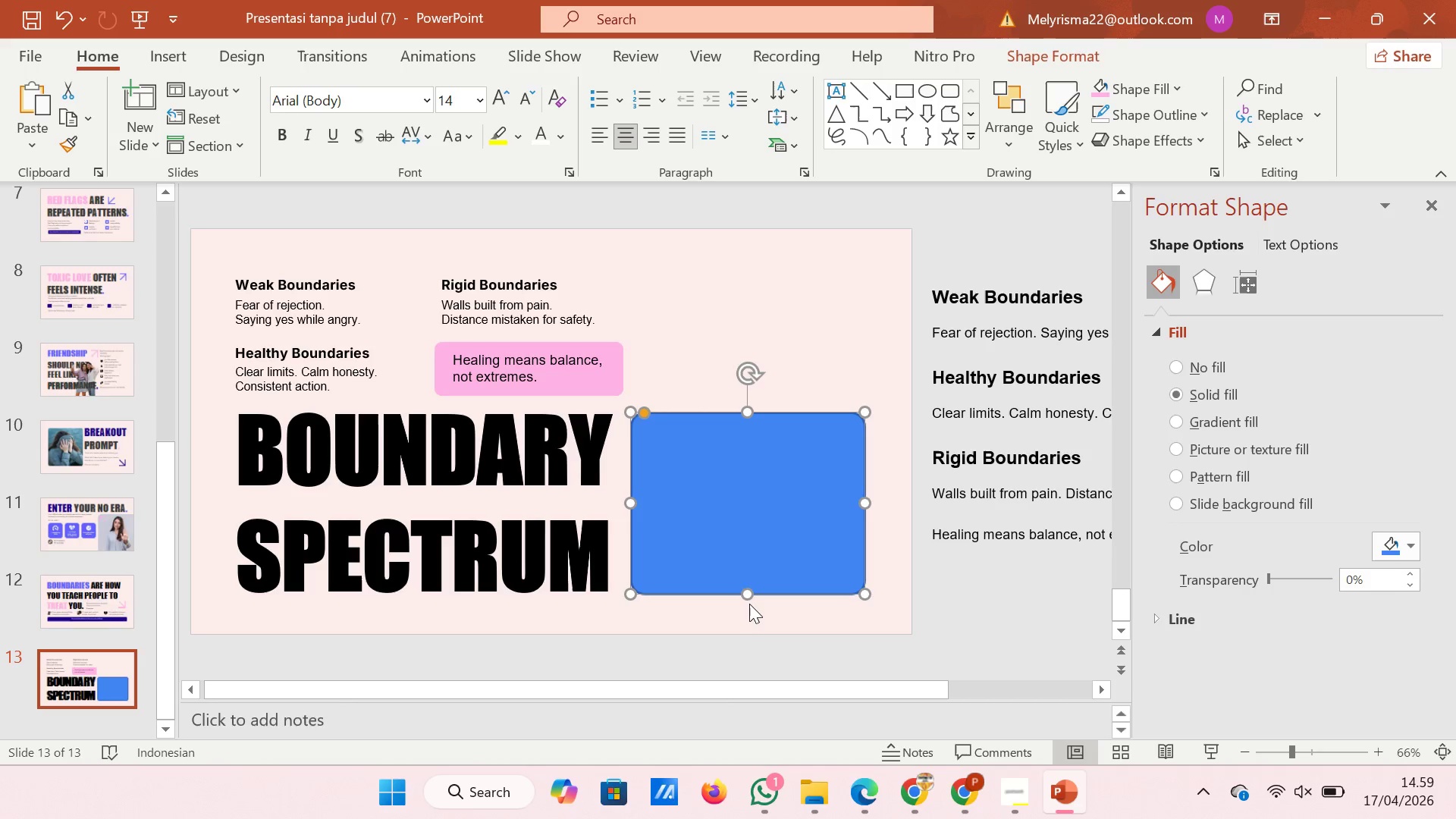 
left_click_drag(start_coordinate=[748, 594], to_coordinate=[746, 563])
 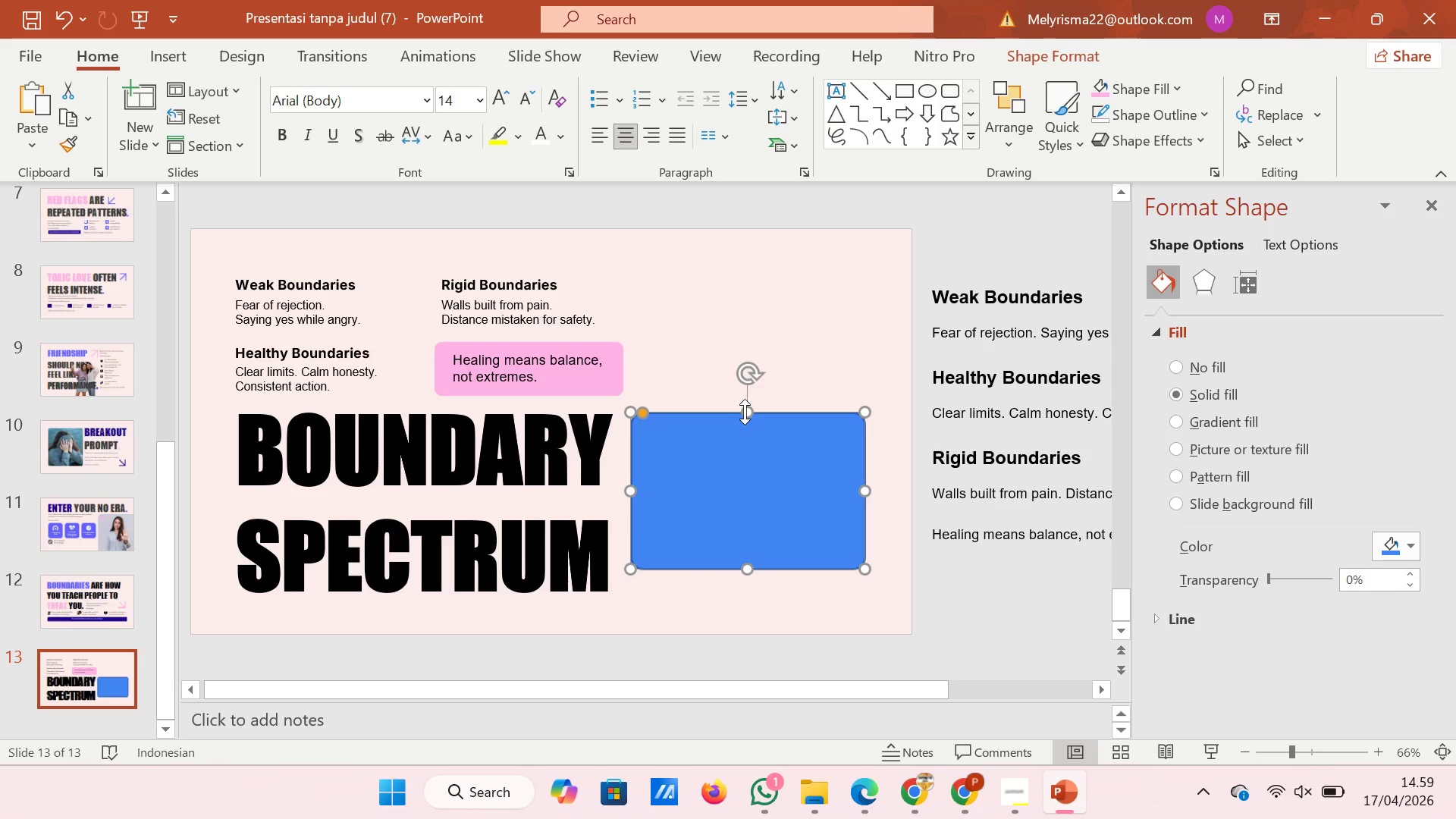 
left_click_drag(start_coordinate=[745, 412], to_coordinate=[745, 428])
 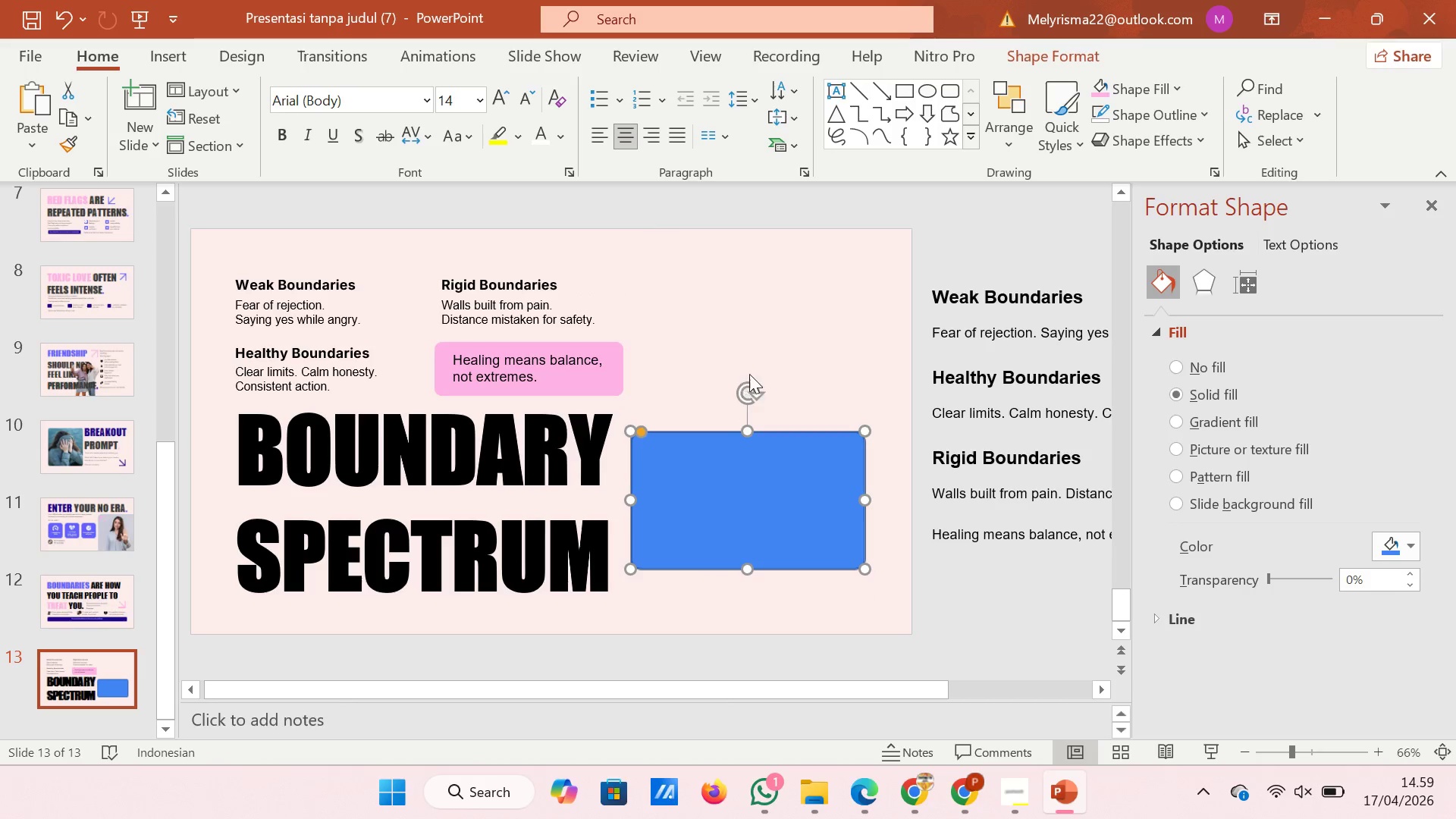 
left_click_drag(start_coordinate=[748, 368], to_coordinate=[782, 482])
 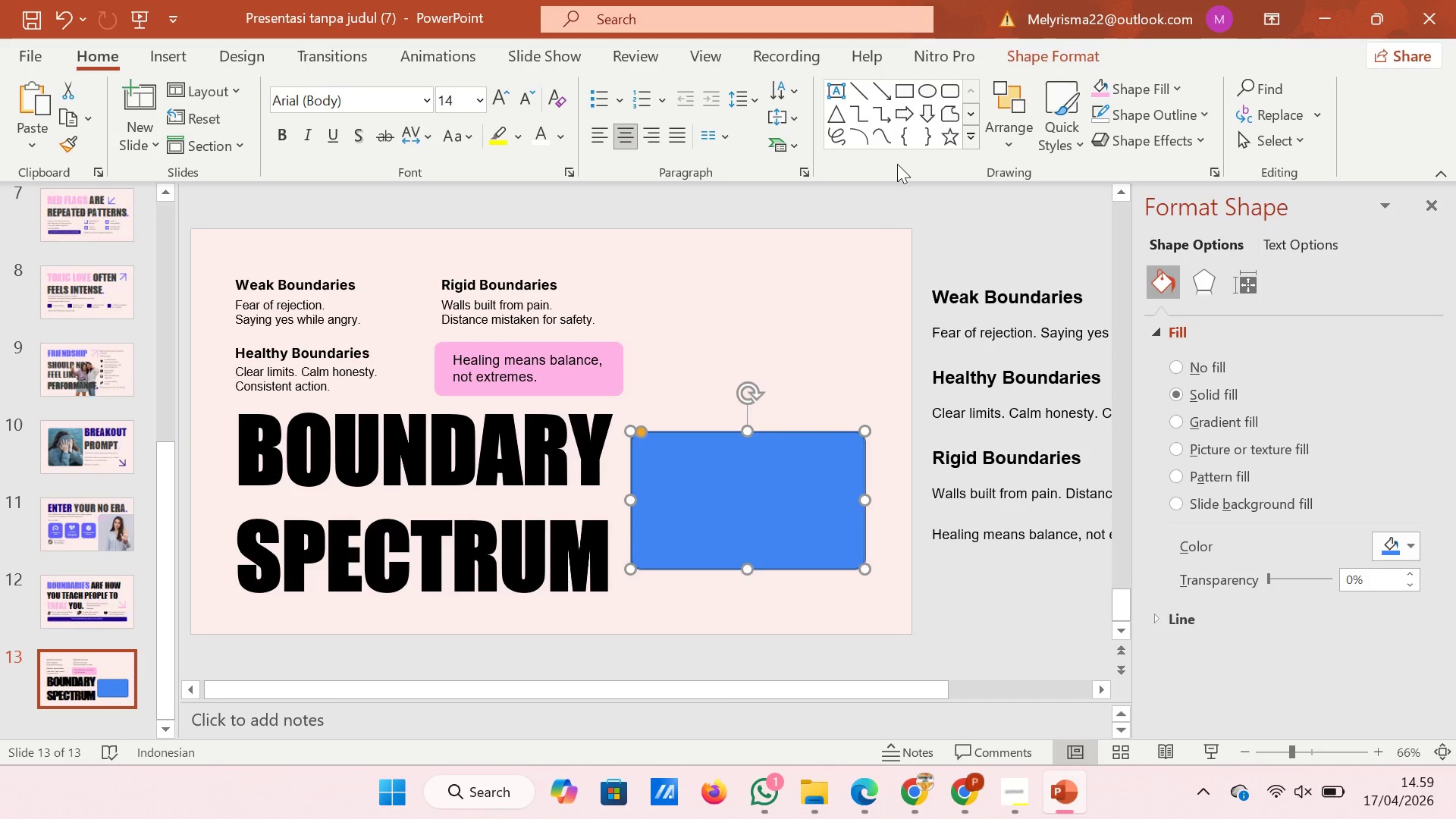 
left_click([782, 482])
 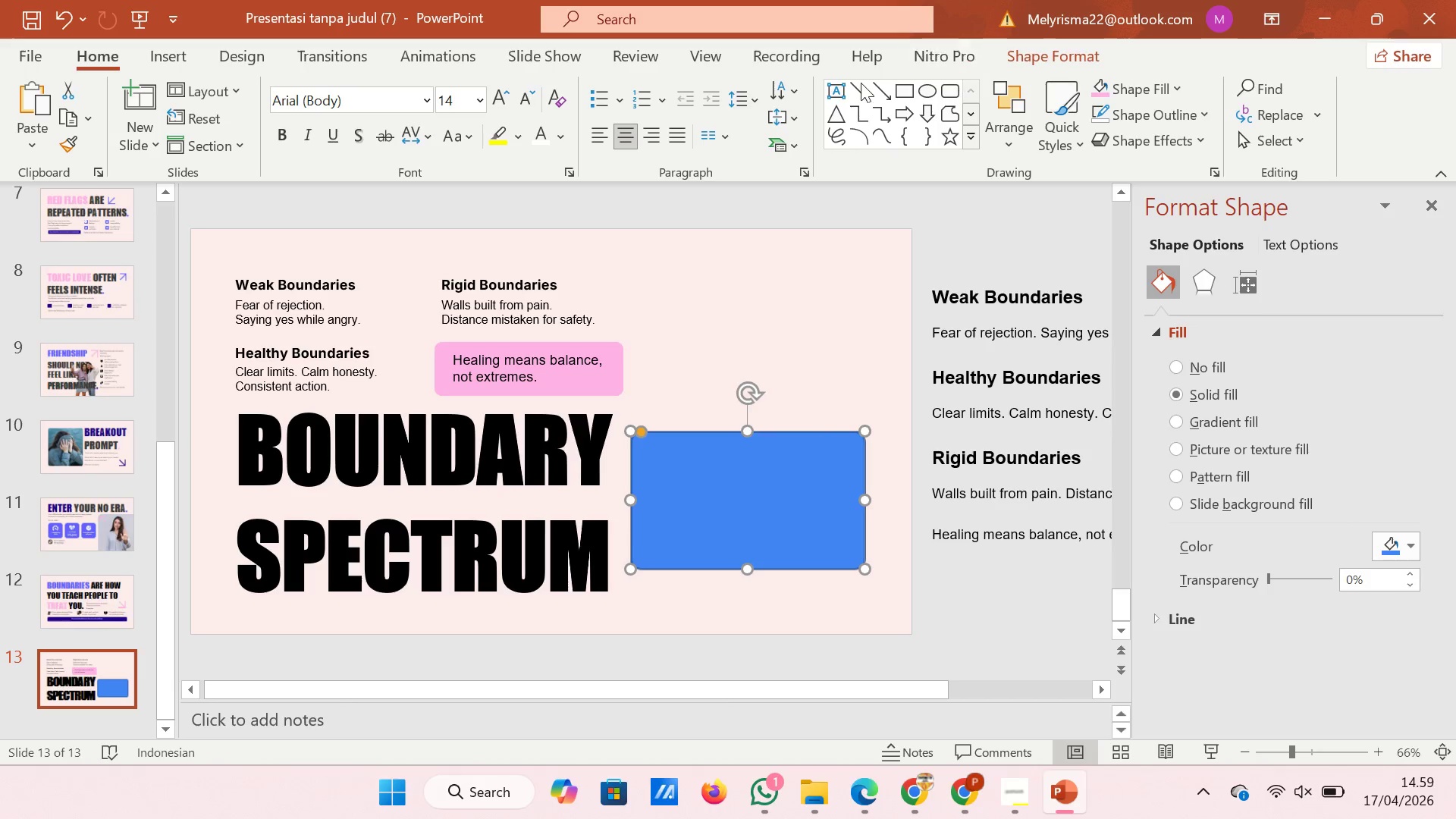 
left_click([1194, 113])
 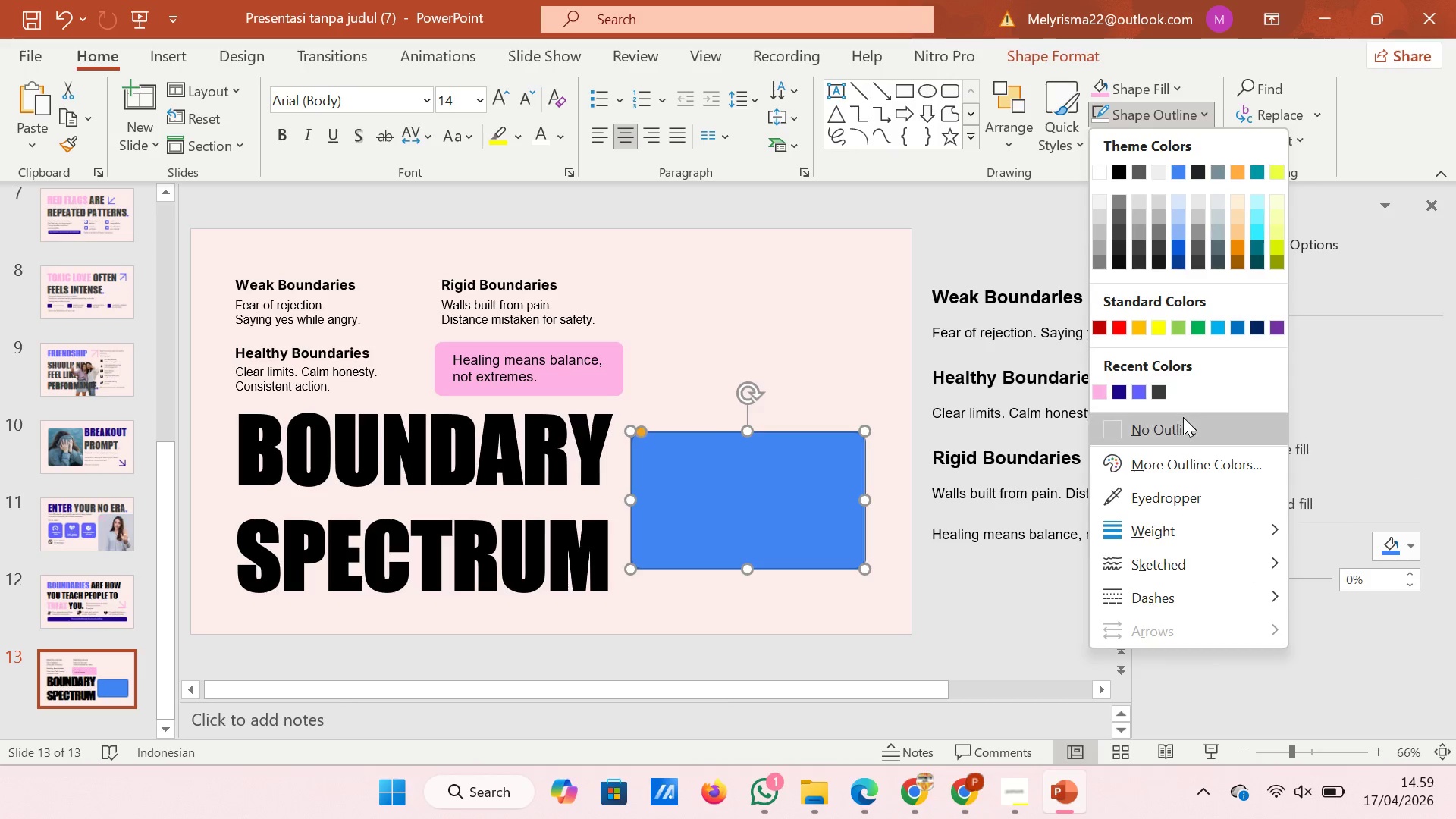 
left_click([1183, 418])
 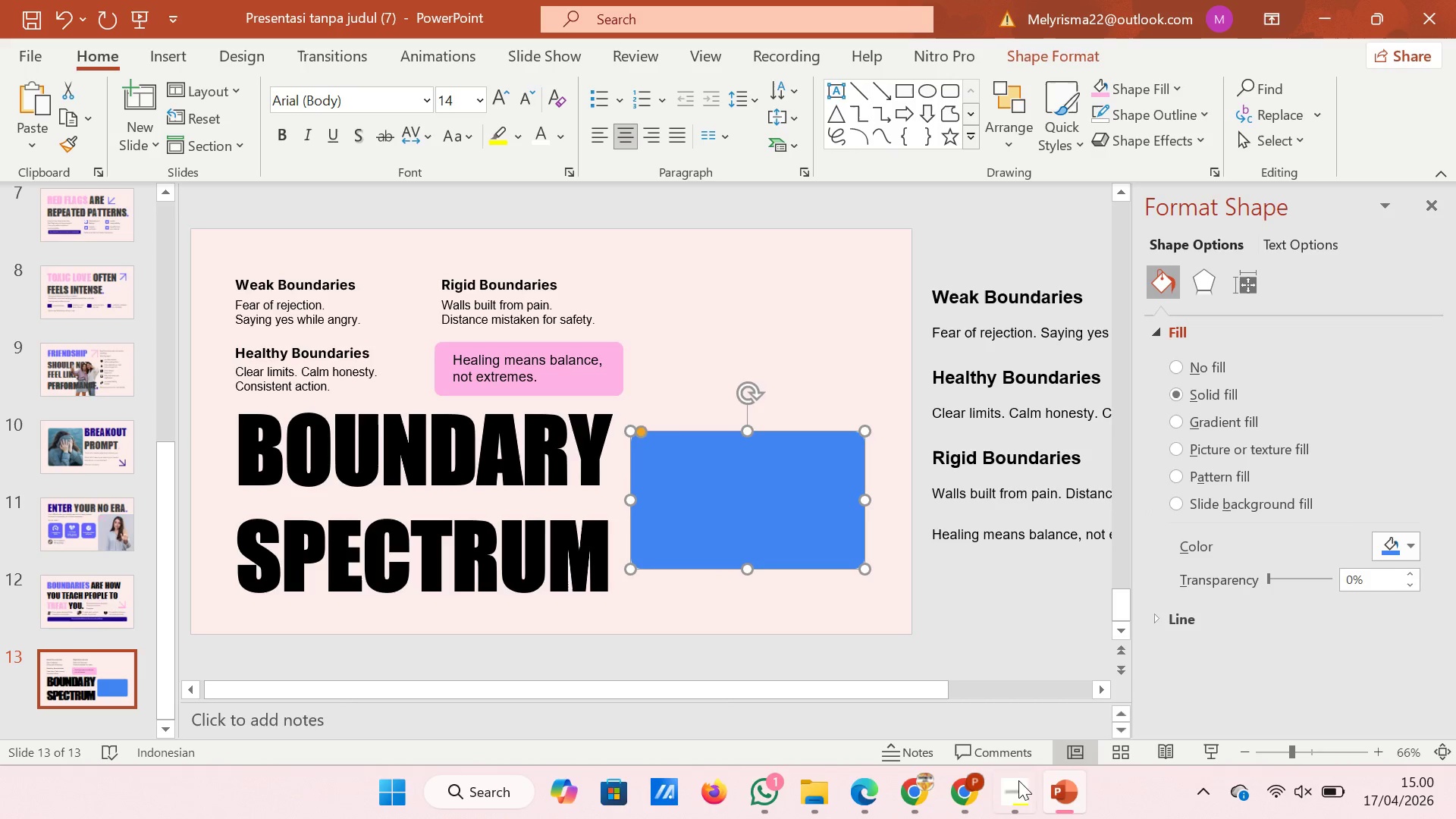 
left_click([1023, 797])